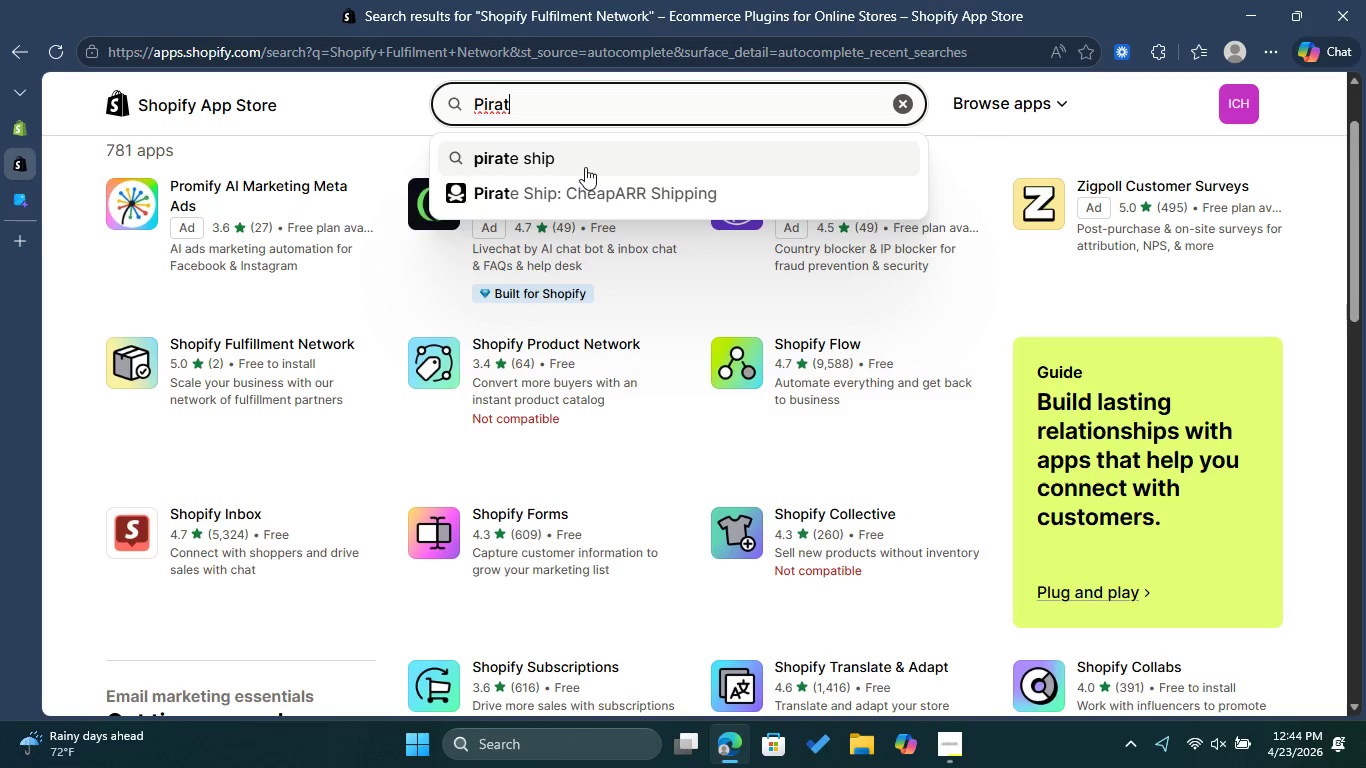 
left_click([585, 167])
 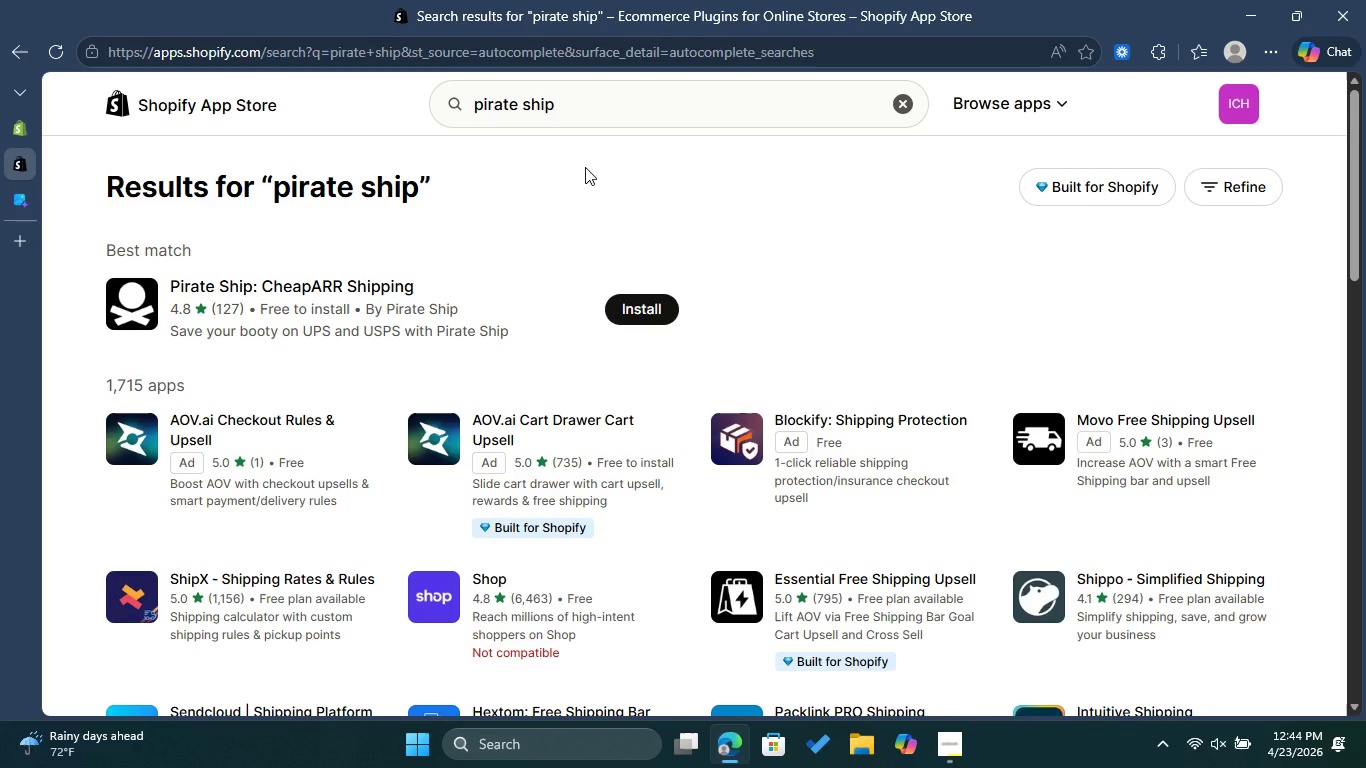 
wait(8.26)
 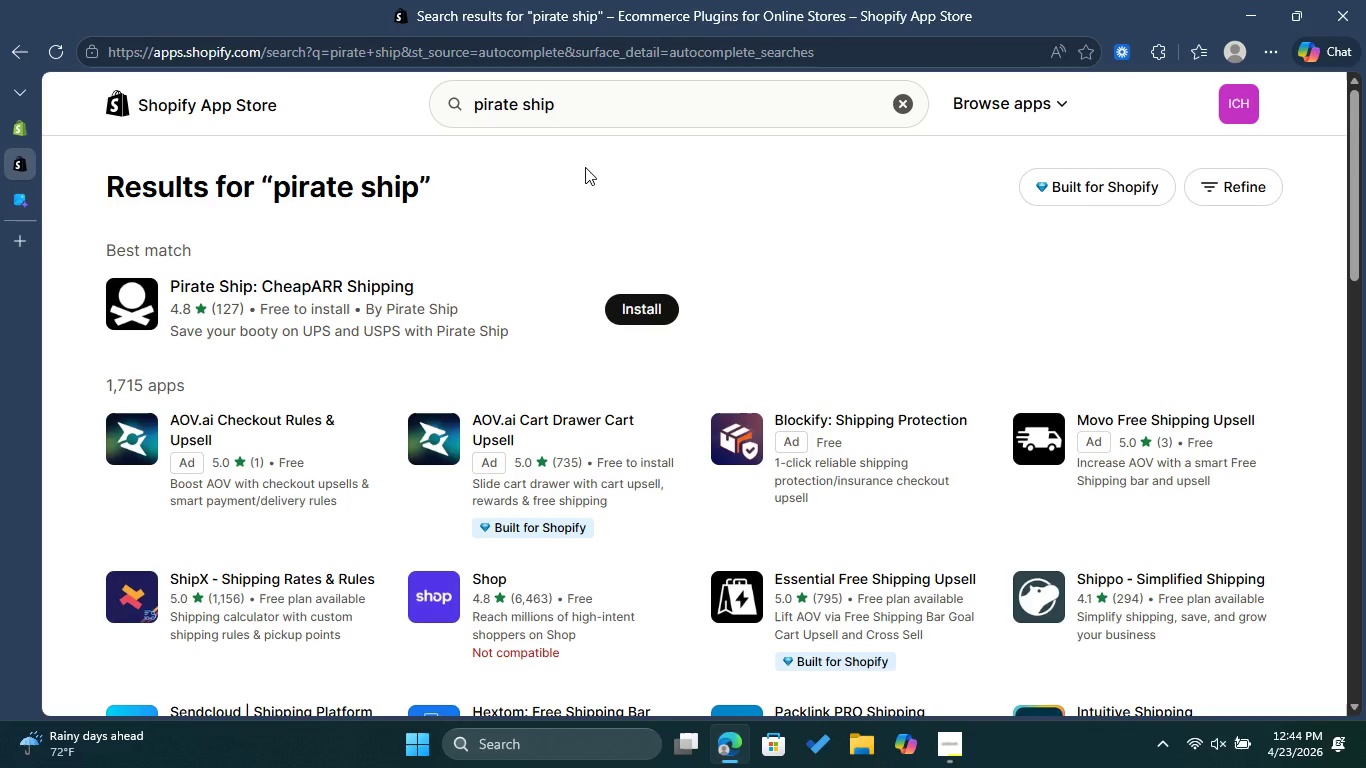 
left_click([640, 305])
 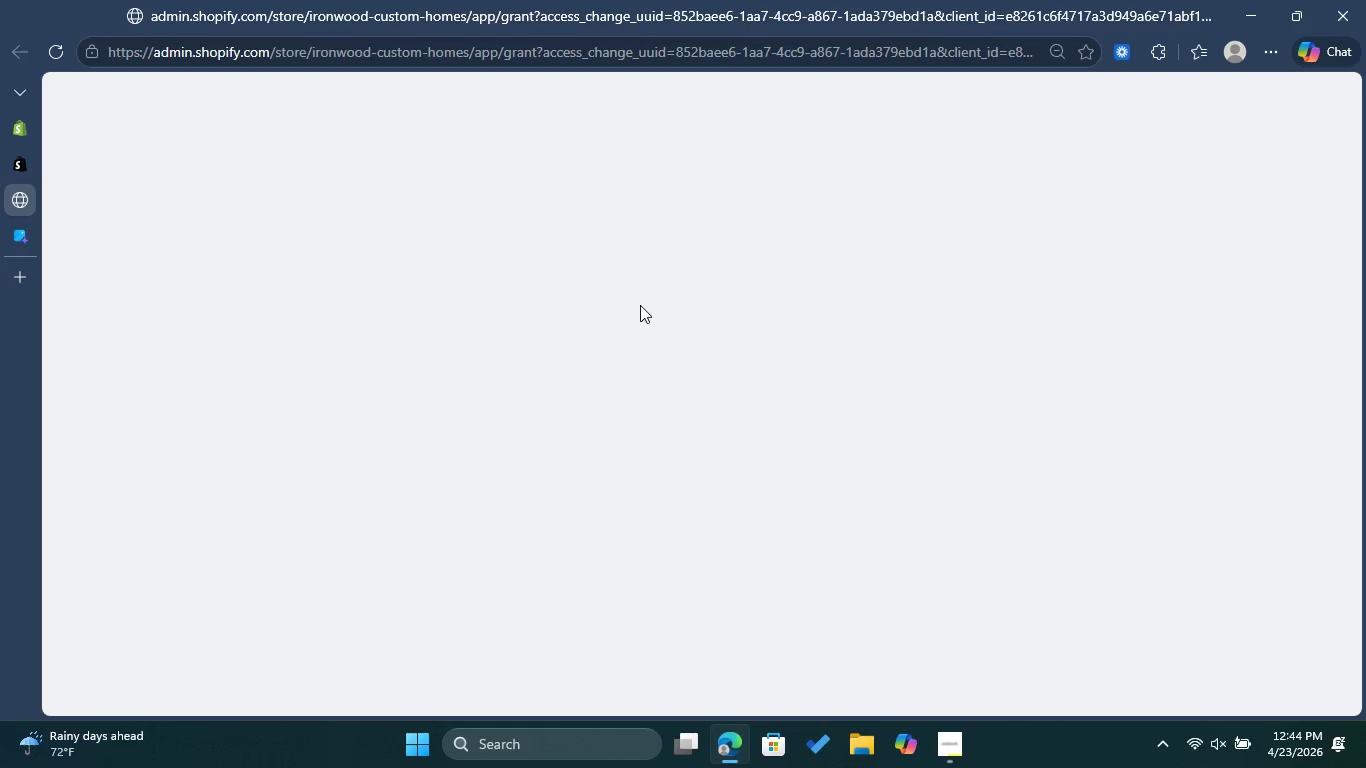 
wait(13.41)
 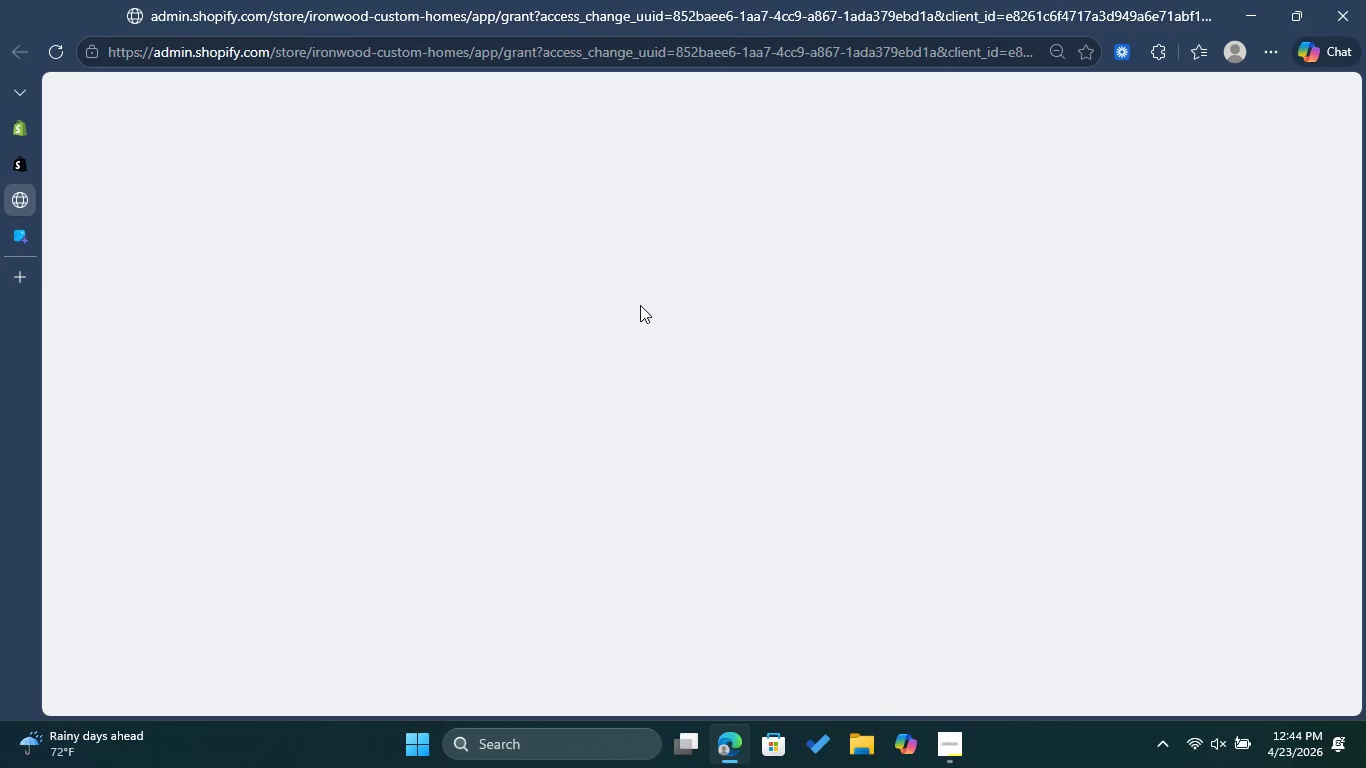 
left_click([985, 452])
 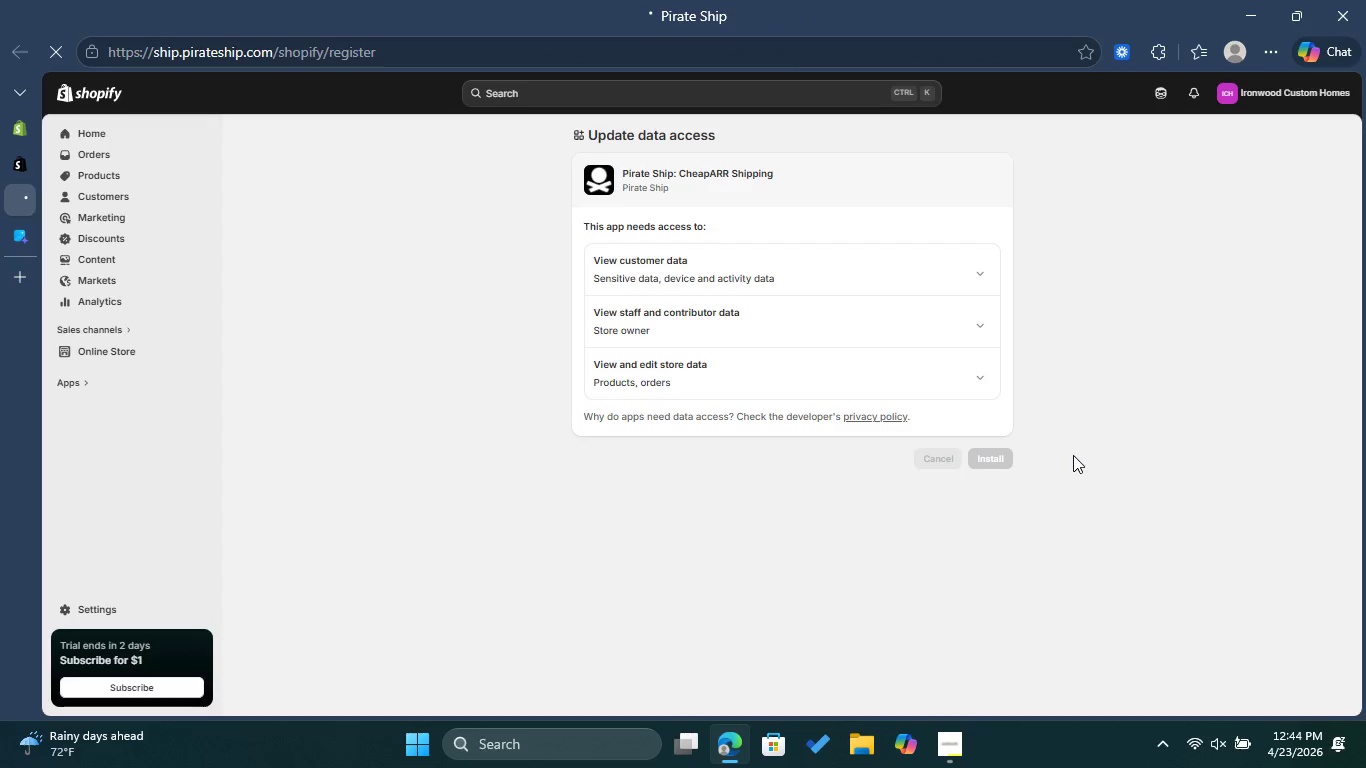 
wait(10.62)
 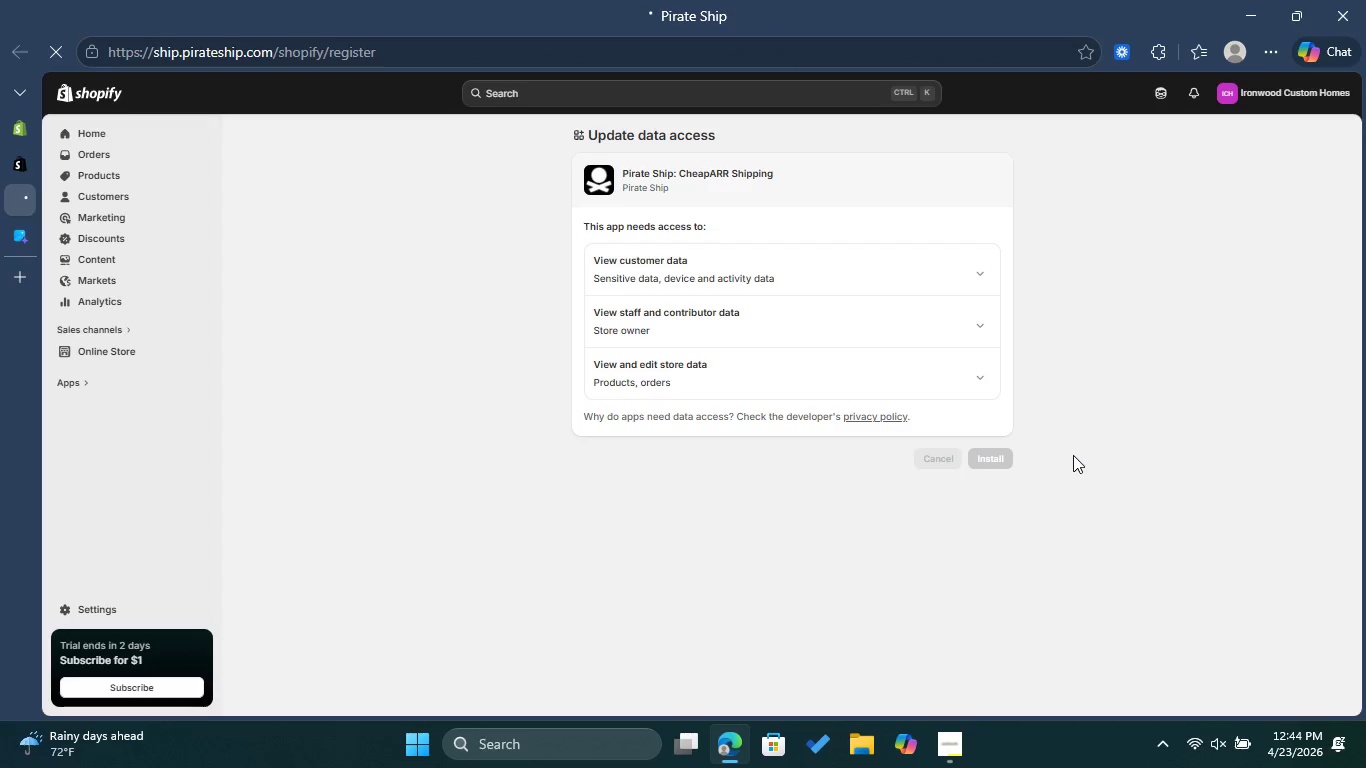 
scroll: coordinate [1021, 391], scroll_direction: down, amount: 4.0
 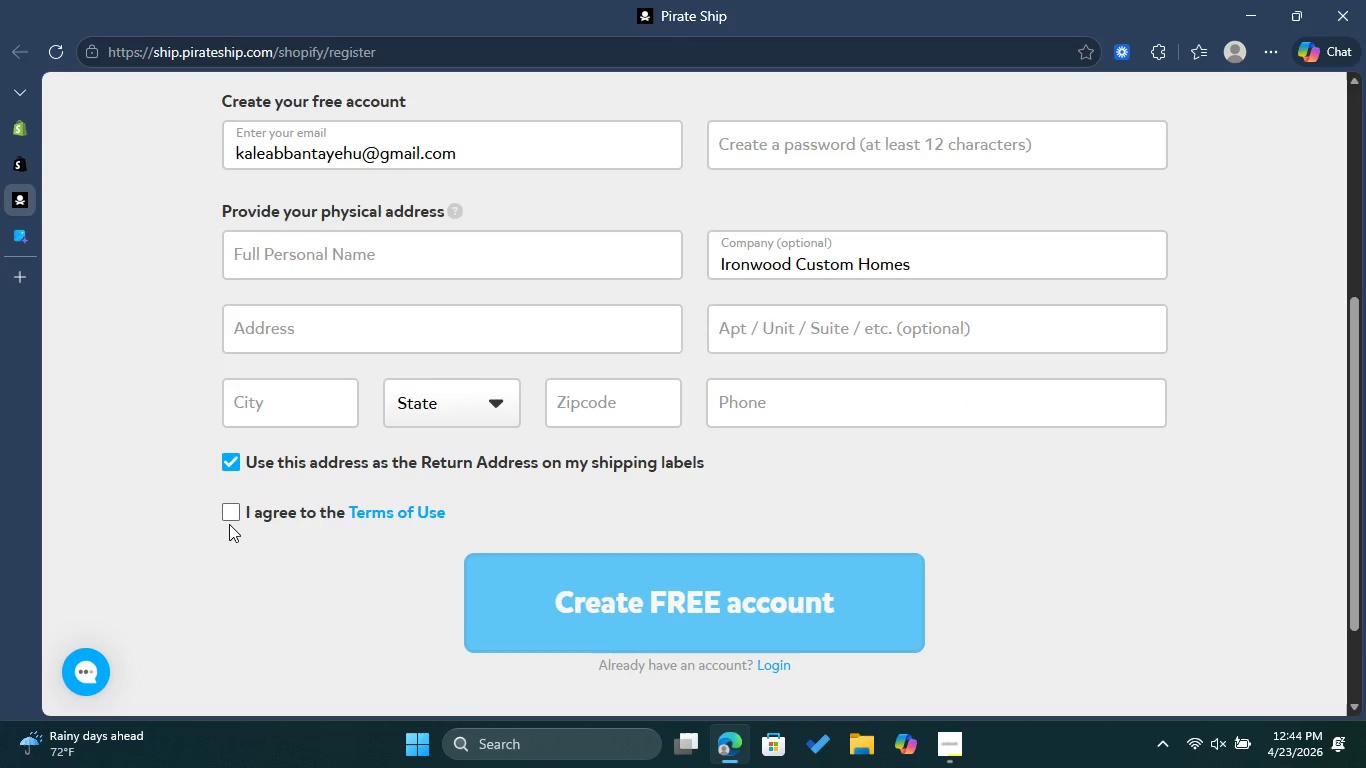 
left_click([229, 512])
 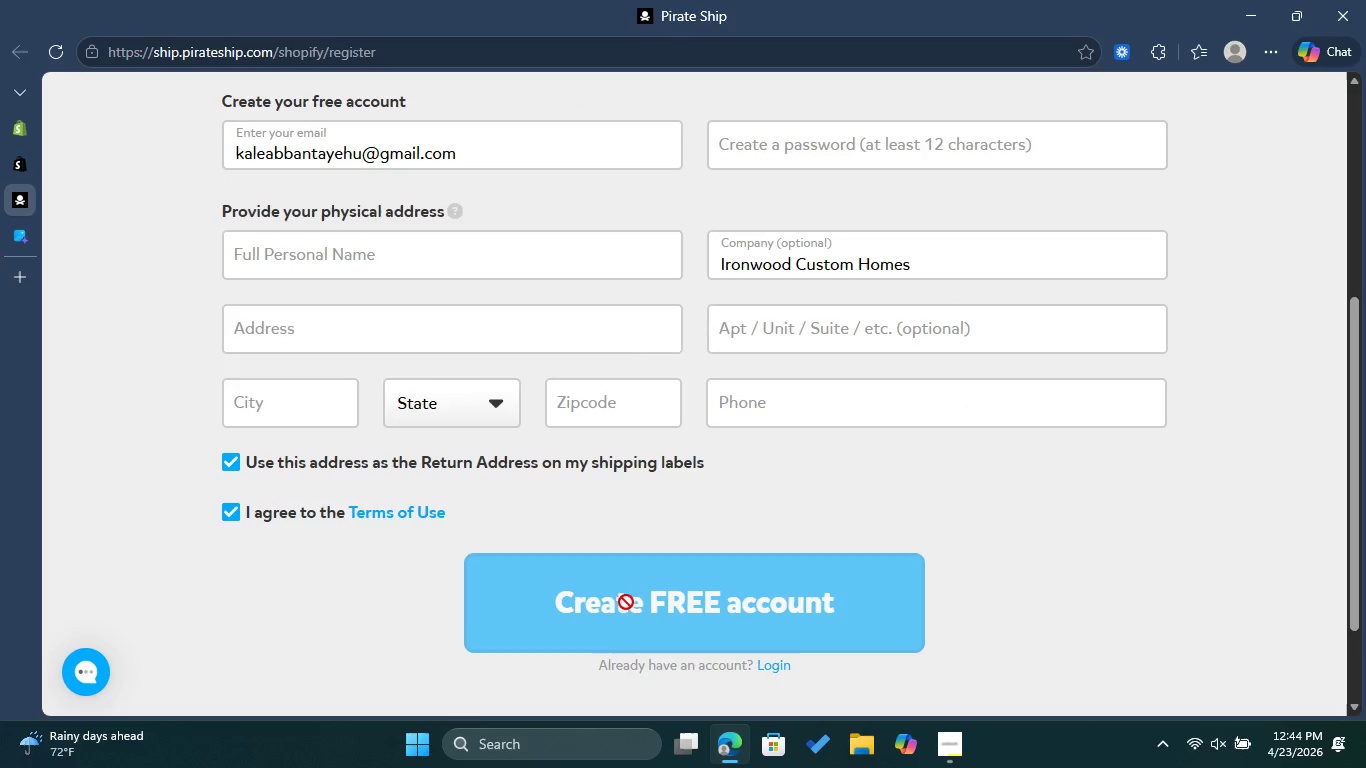 
scroll: coordinate [610, 508], scroll_direction: up, amount: 2.0
 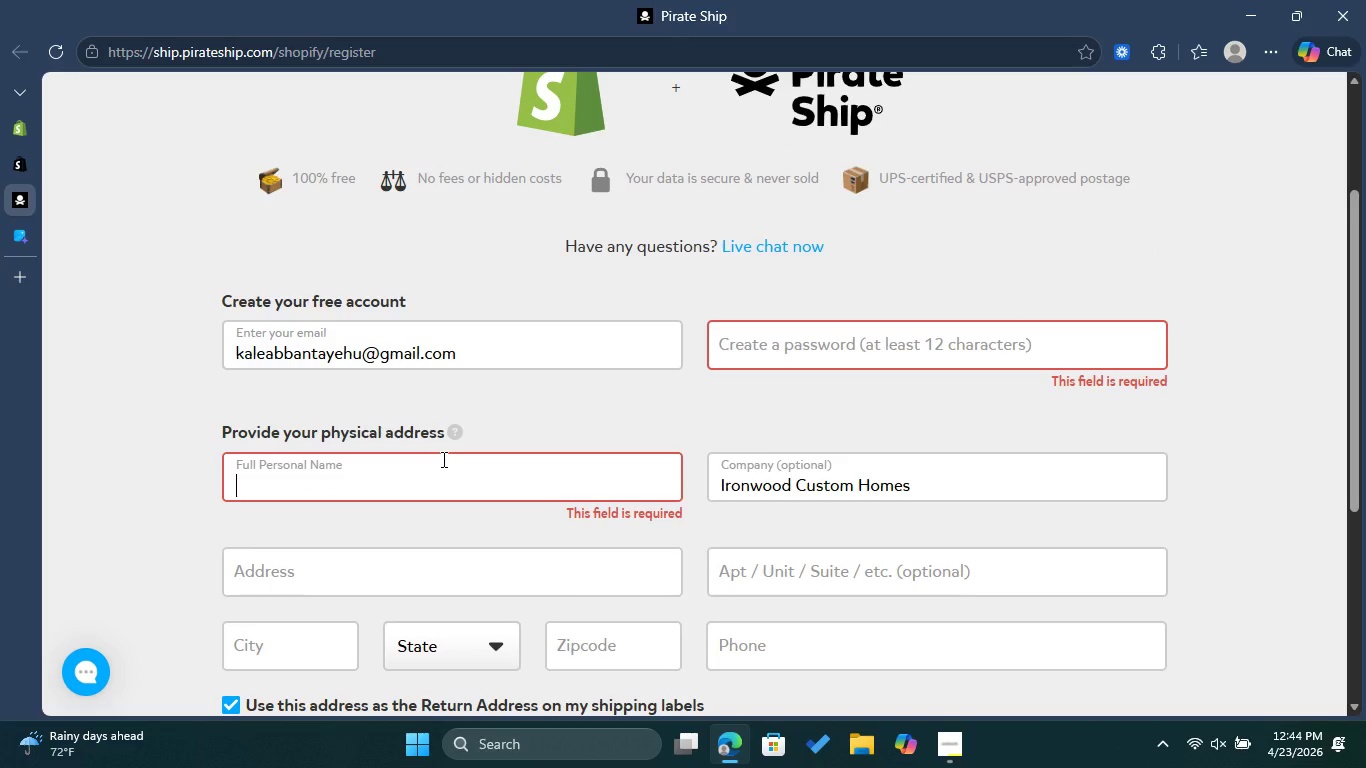 
type(kl)
key(Backspace)
type(aleab Bantayehu)
 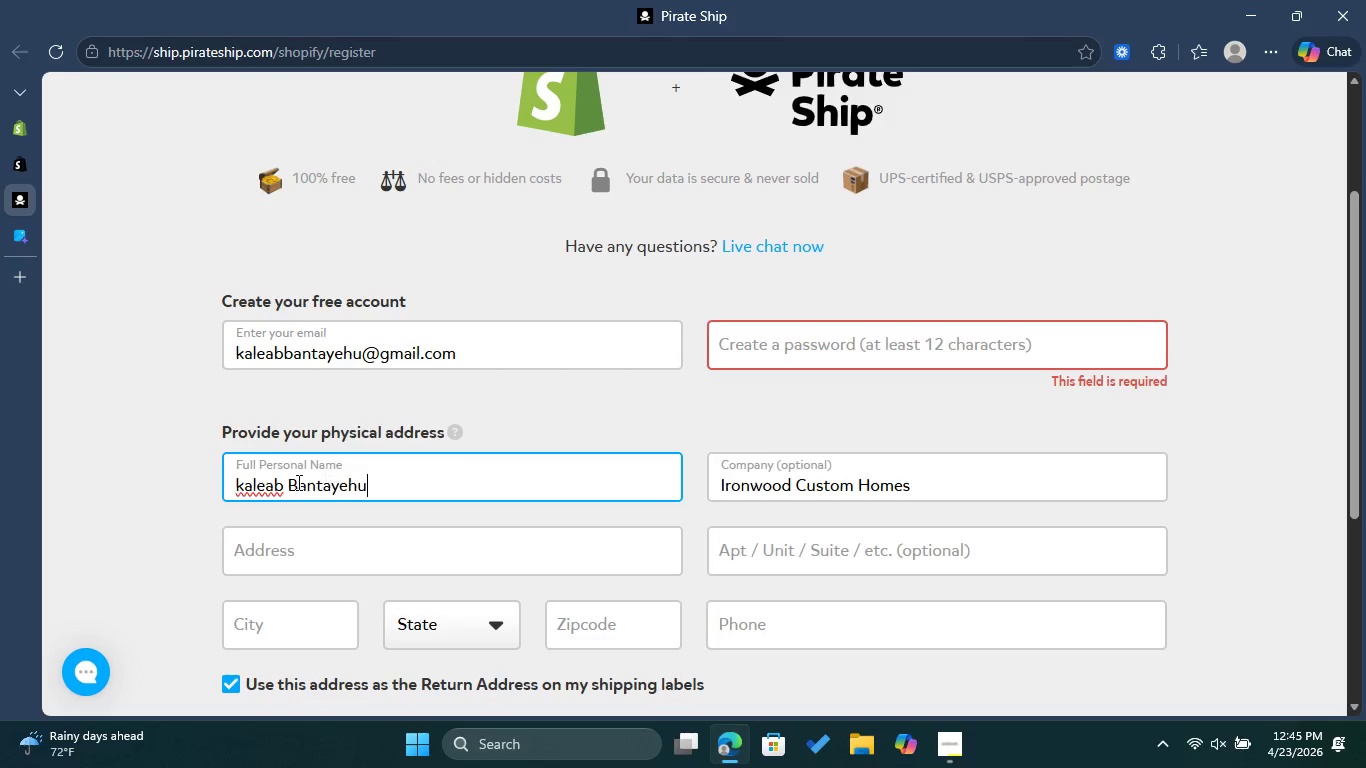 
left_click([256, 498])
 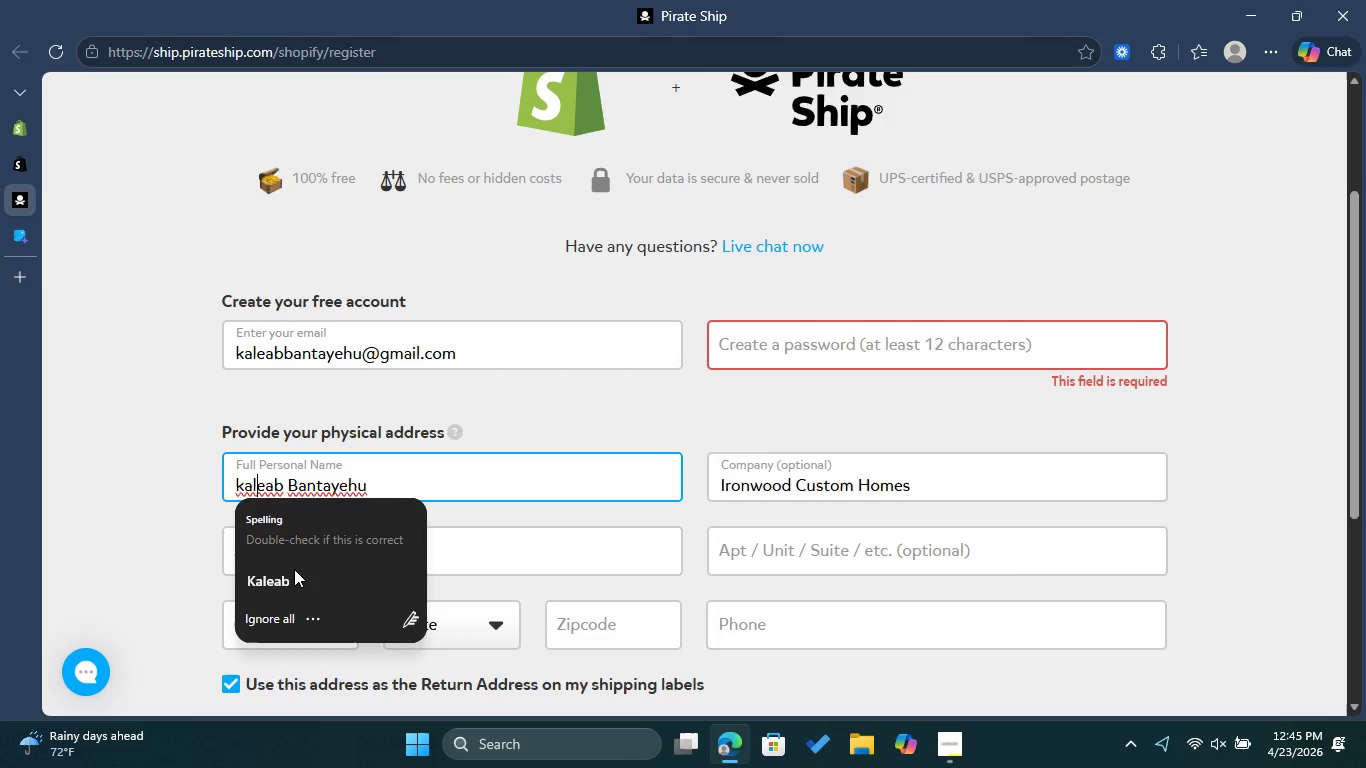 
left_click([292, 576])
 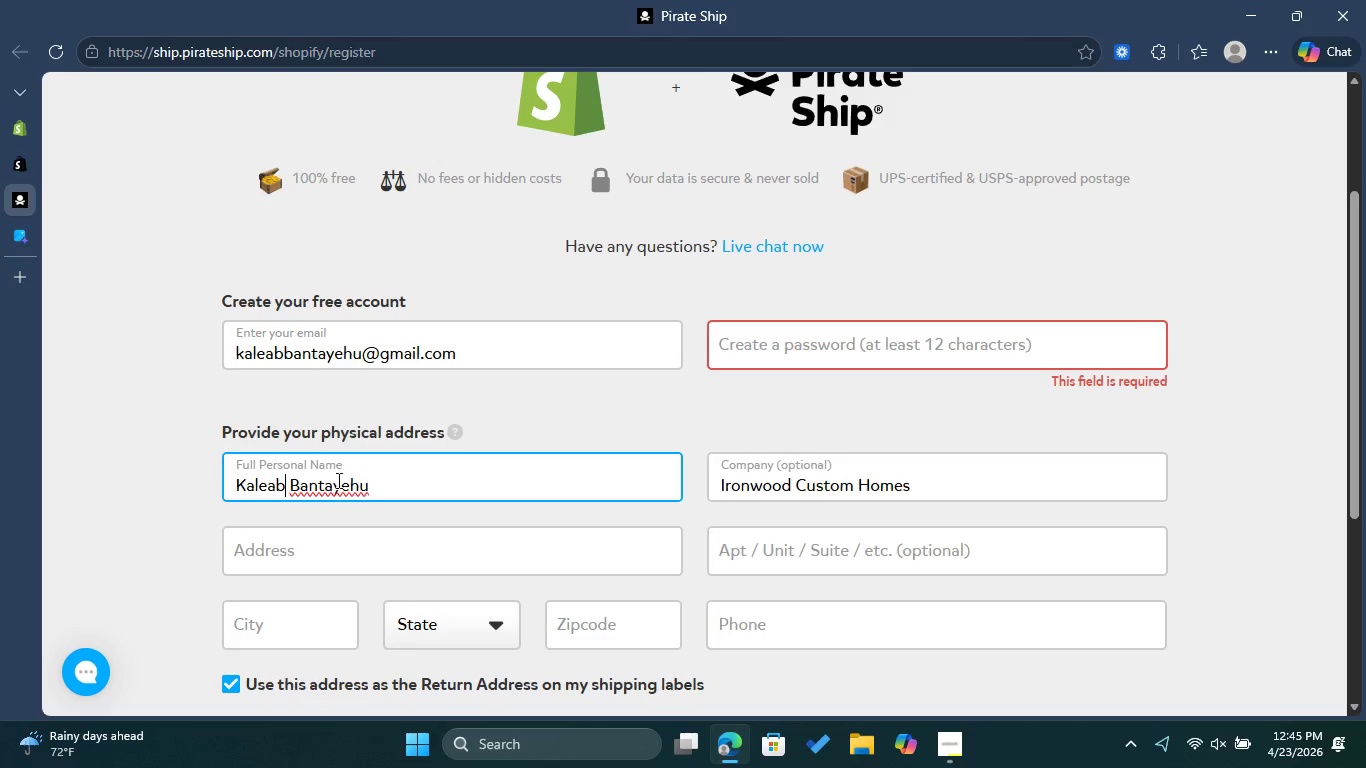 
left_click([337, 480])
 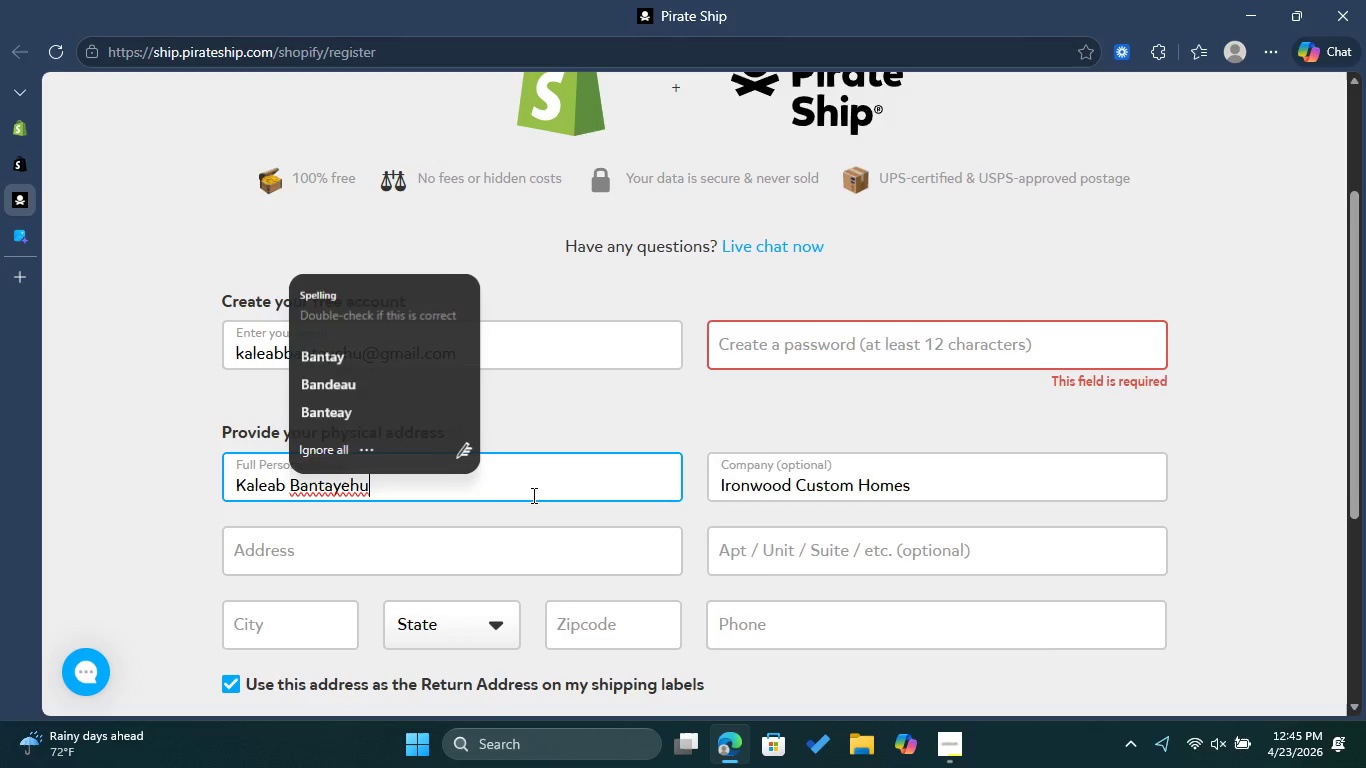 
left_click([814, 350])
 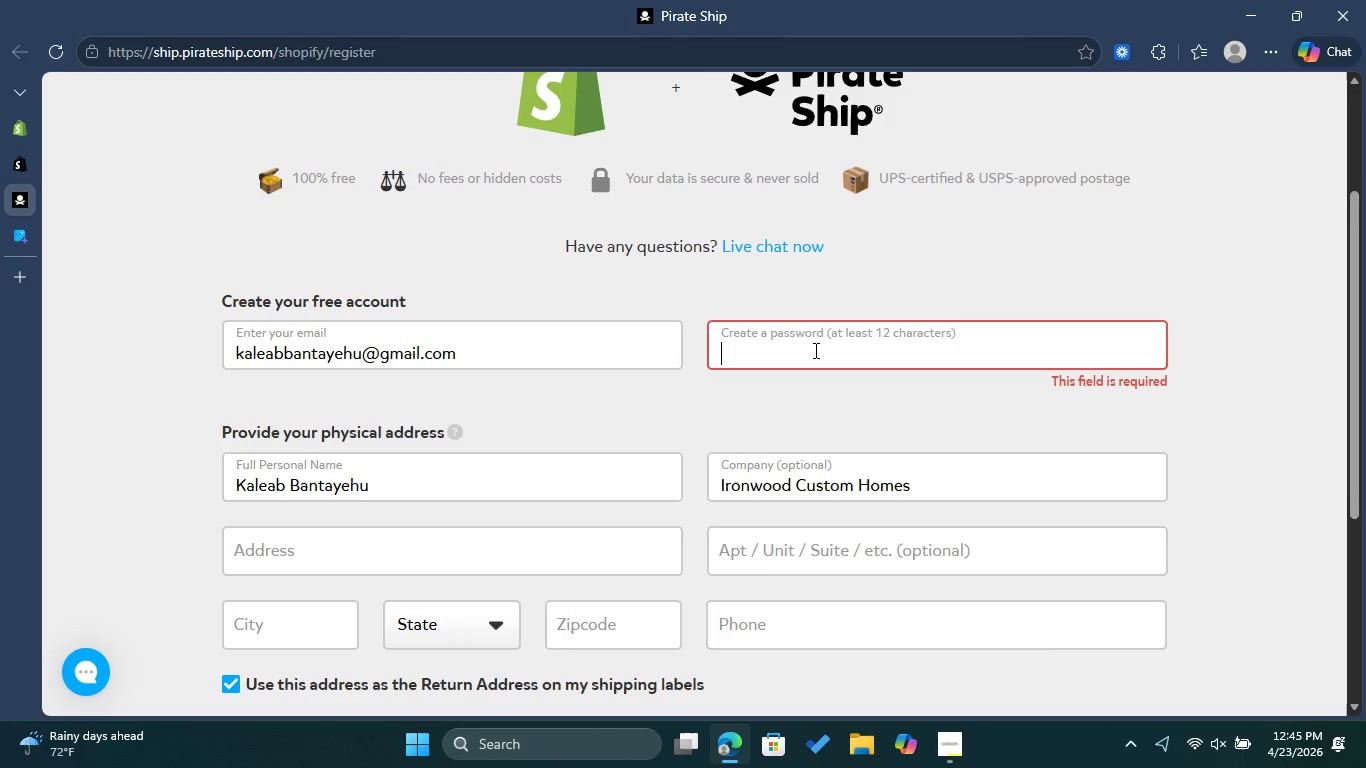 
key(Shift+K)
 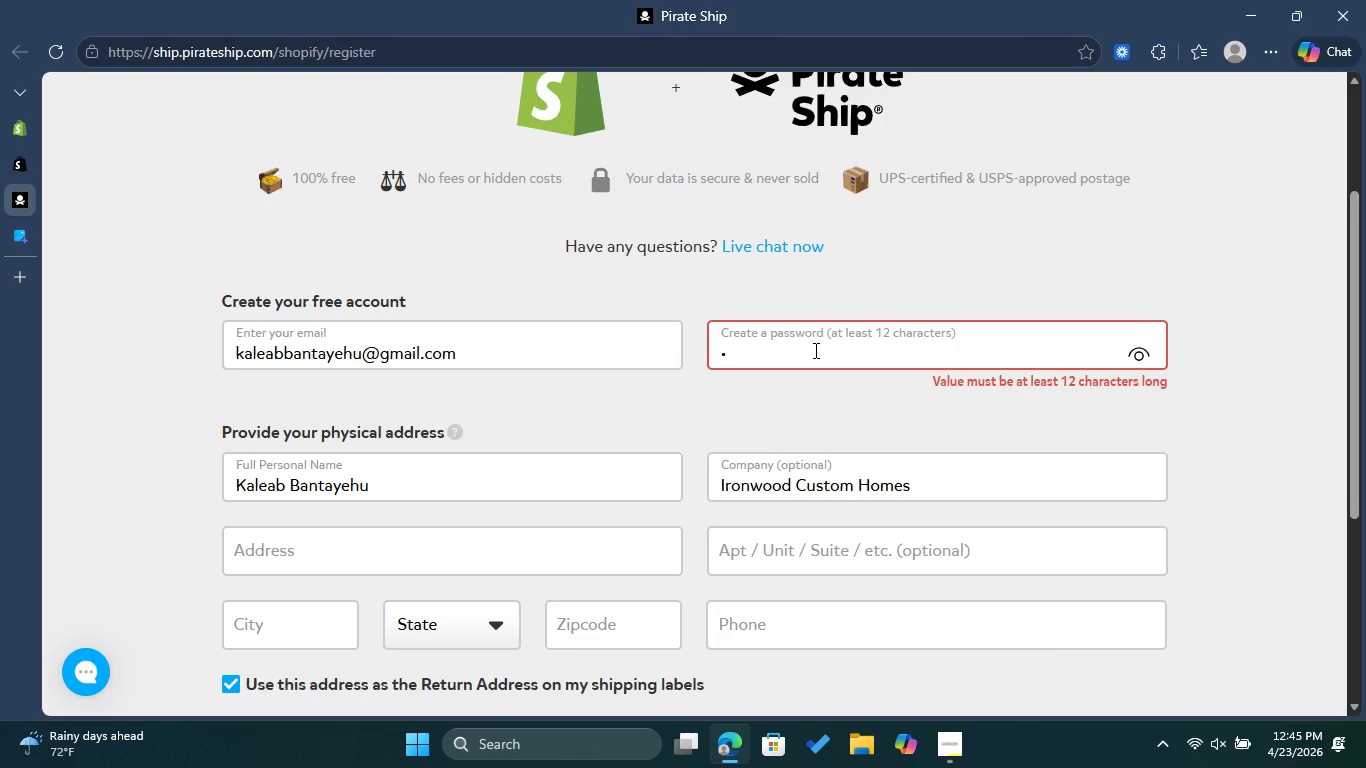 
wait(5.22)
 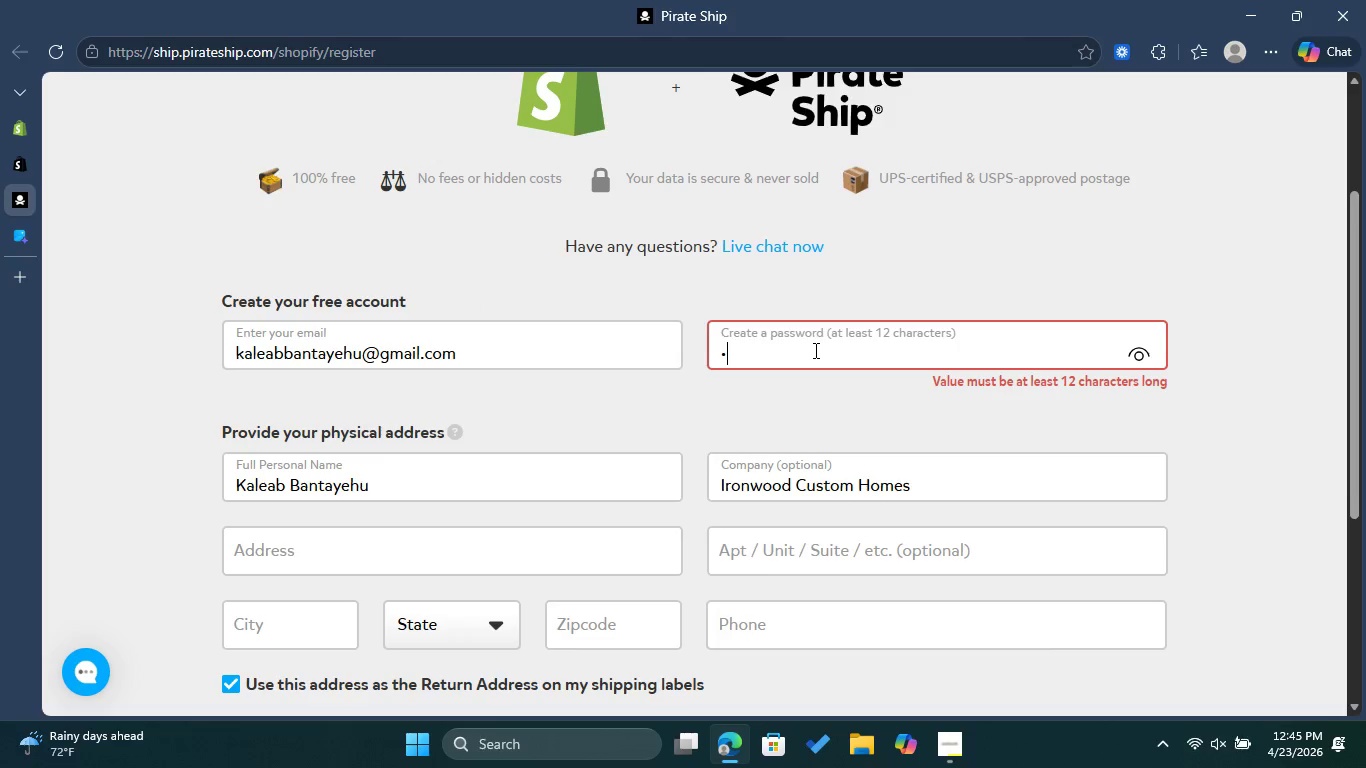 
type(b@3)
key(Backspace)
type(03101995)
 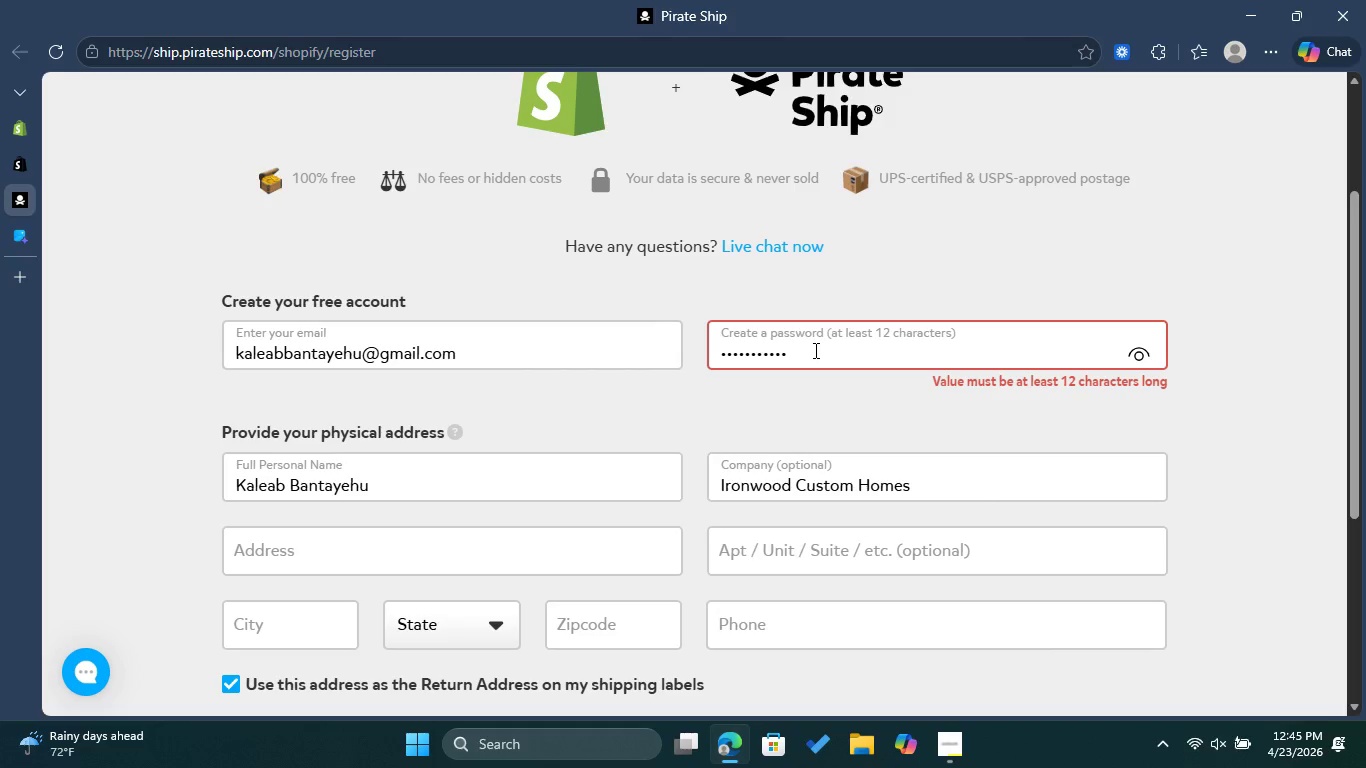 
wait(5.69)
 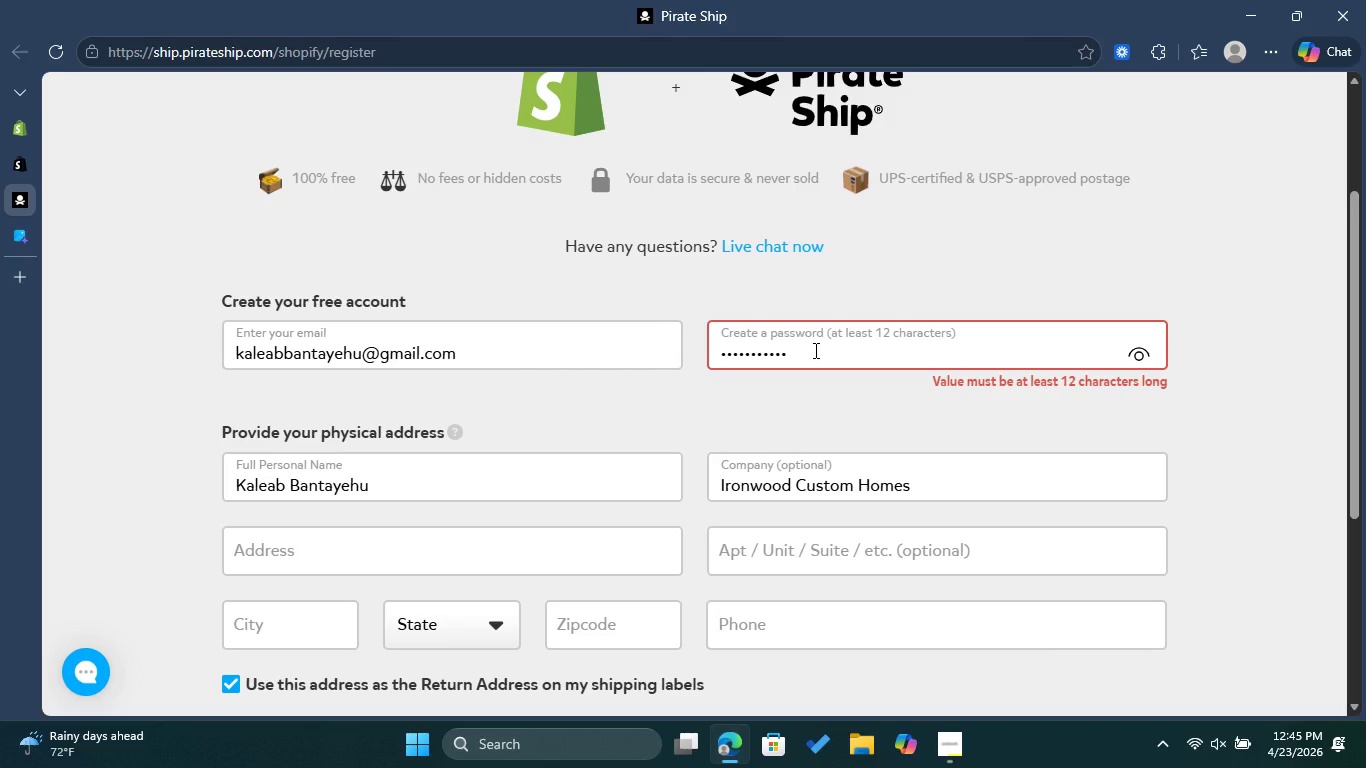 
type(12)
 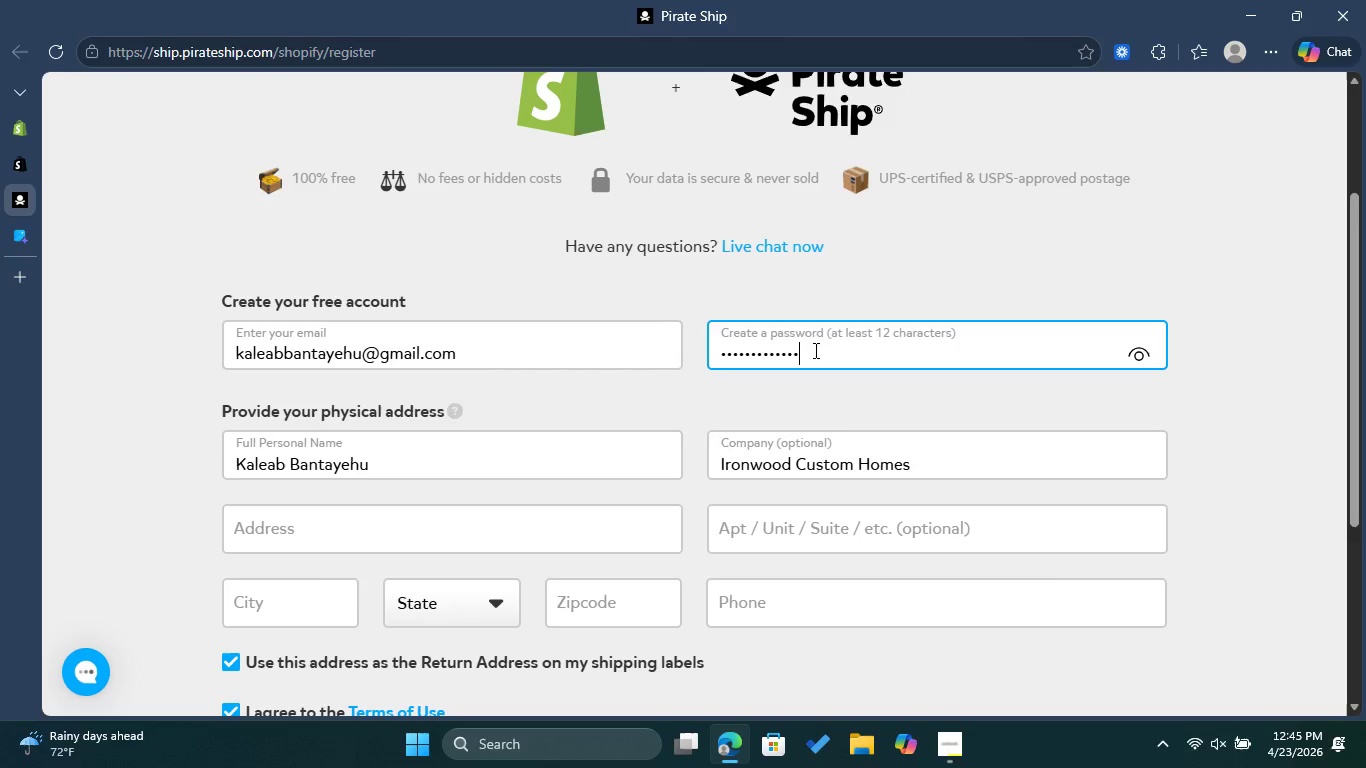 
scroll: coordinate [837, 431], scroll_direction: down, amount: 2.0
 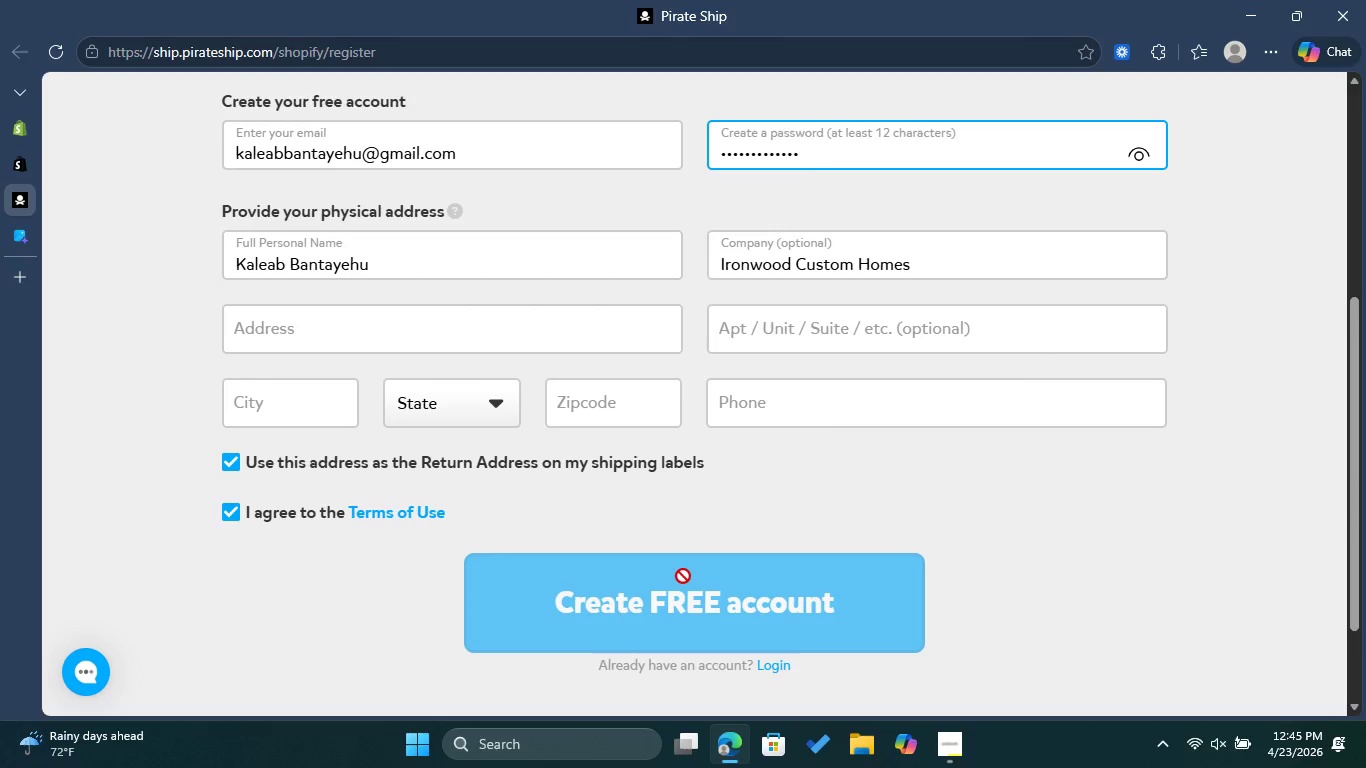 
left_click([673, 613])
 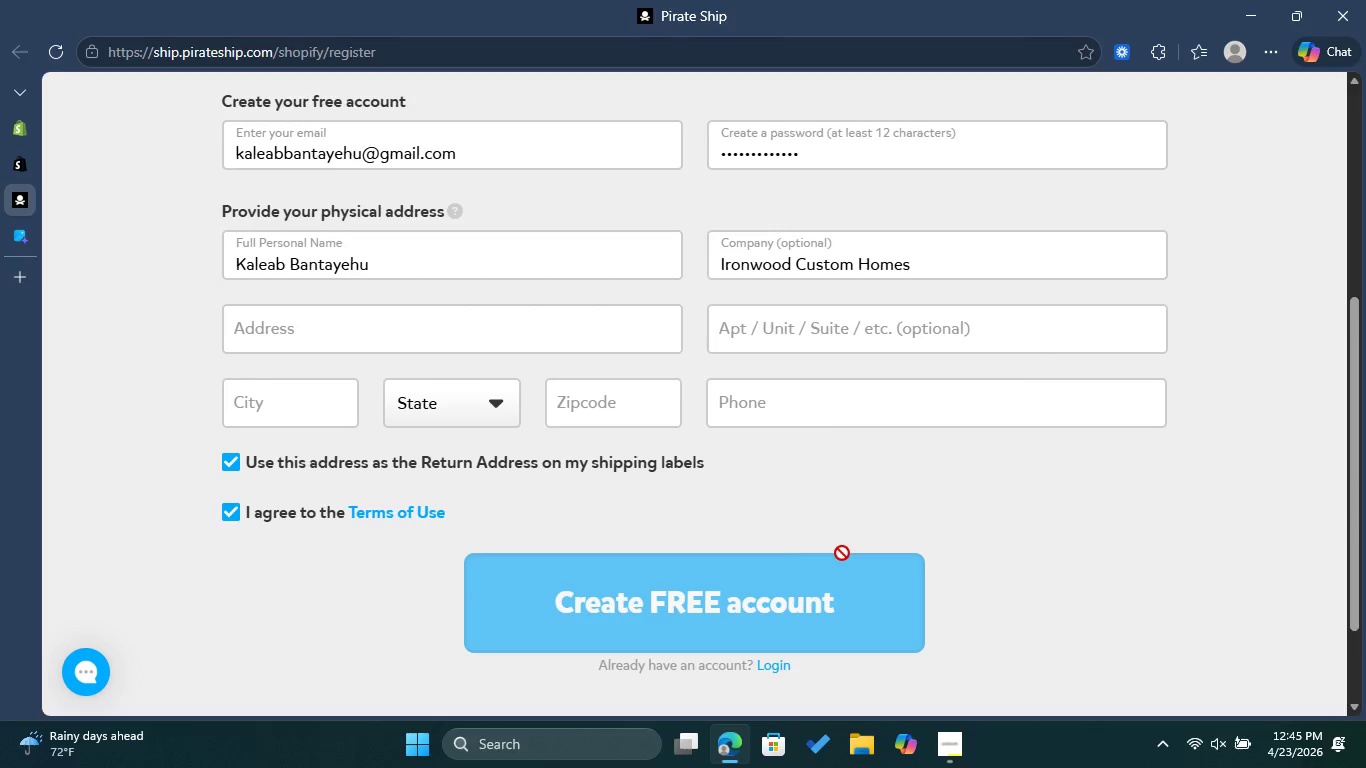 
scroll: coordinate [806, 577], scroll_direction: up, amount: 3.0
 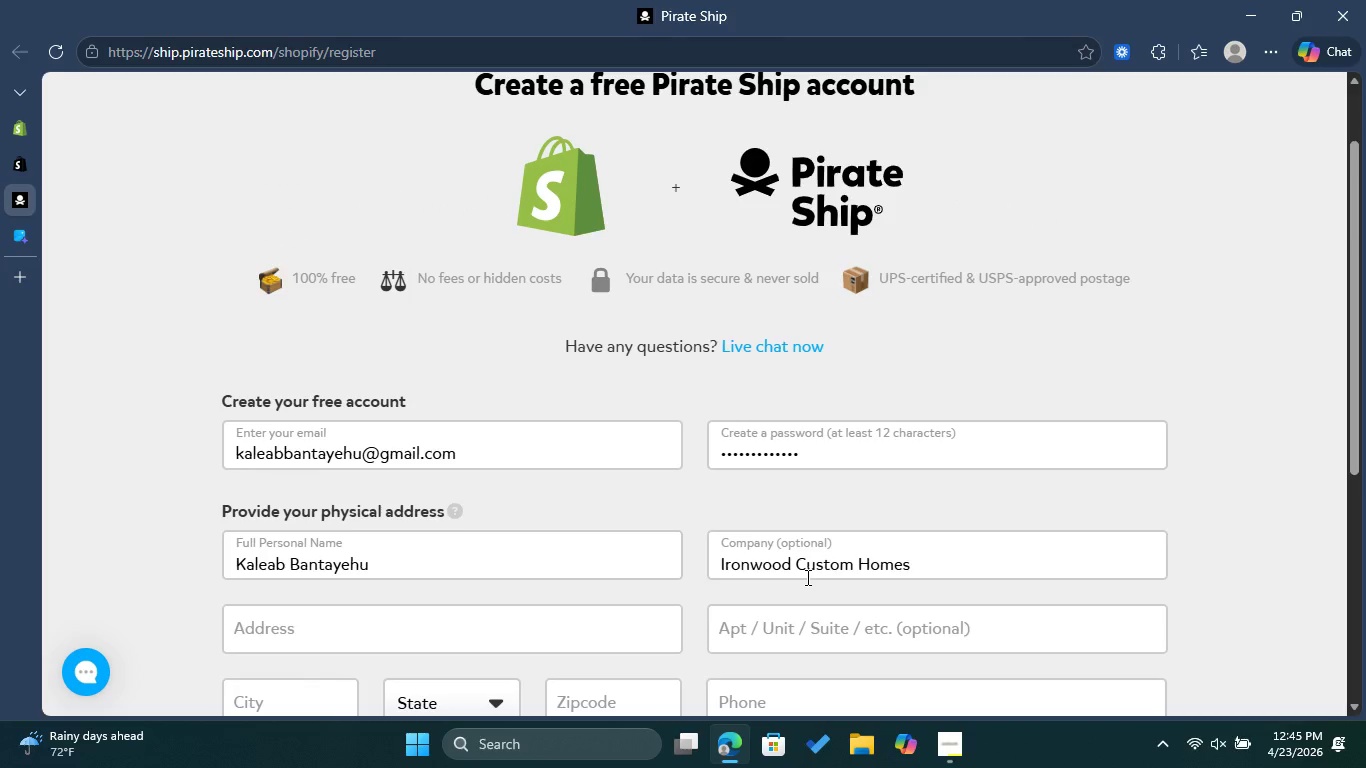 
scroll: coordinate [806, 577], scroll_direction: down, amount: 1.0
 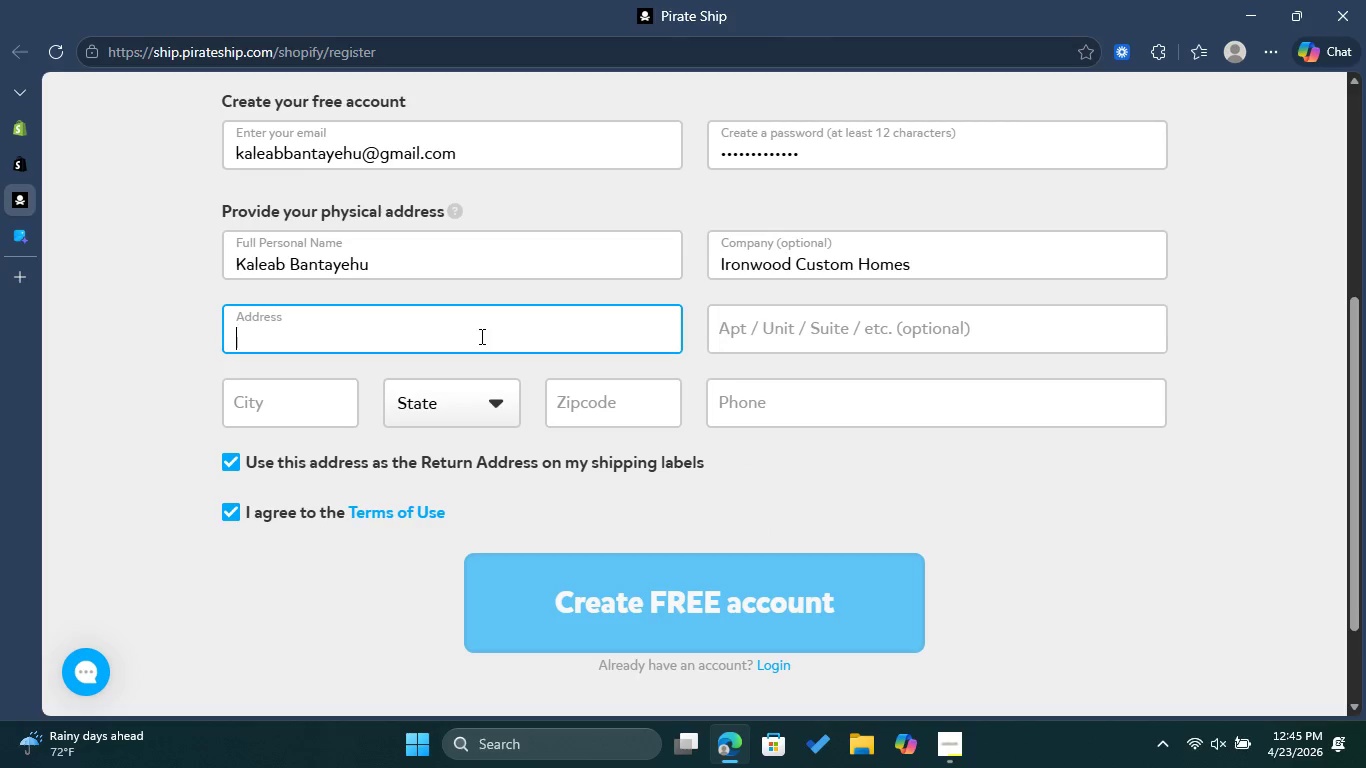 
left_click([478, 389])
 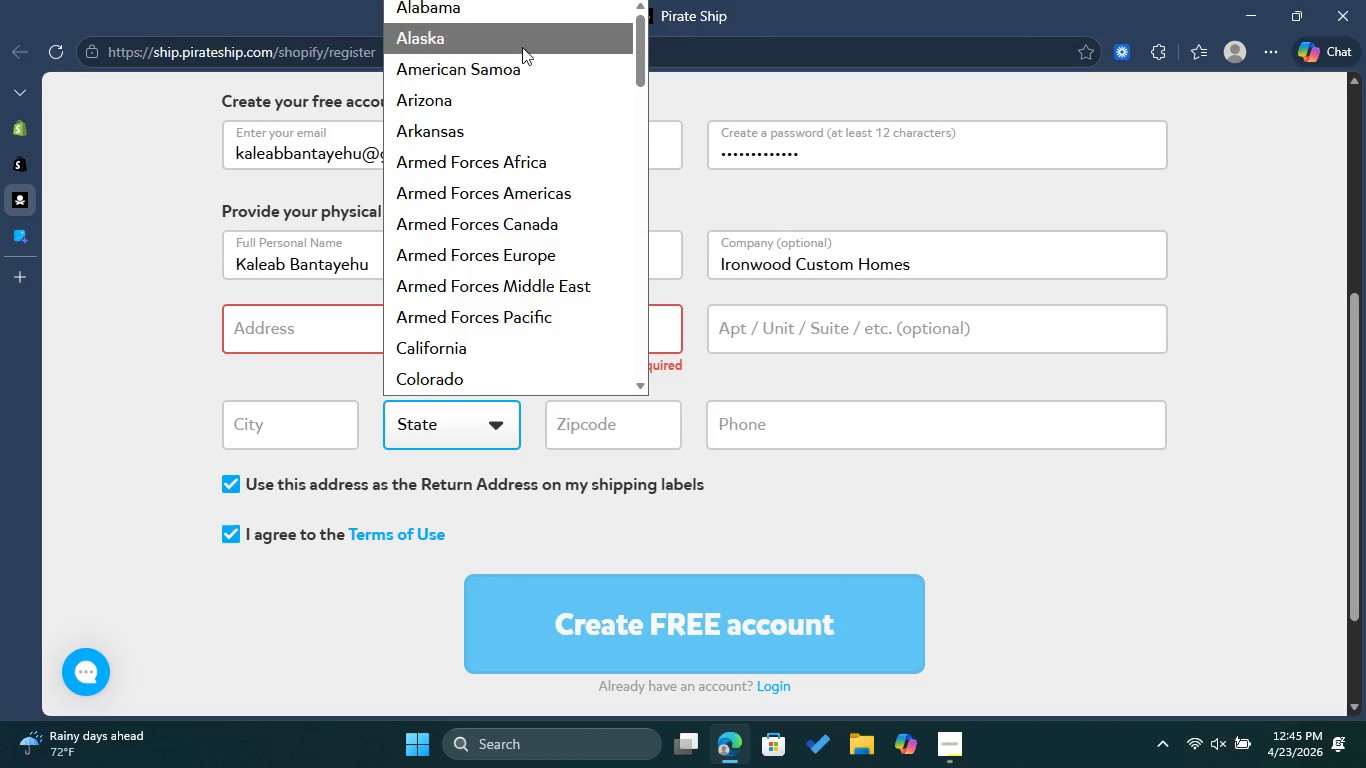 
scroll: coordinate [507, 235], scroll_direction: down, amount: 2.0
 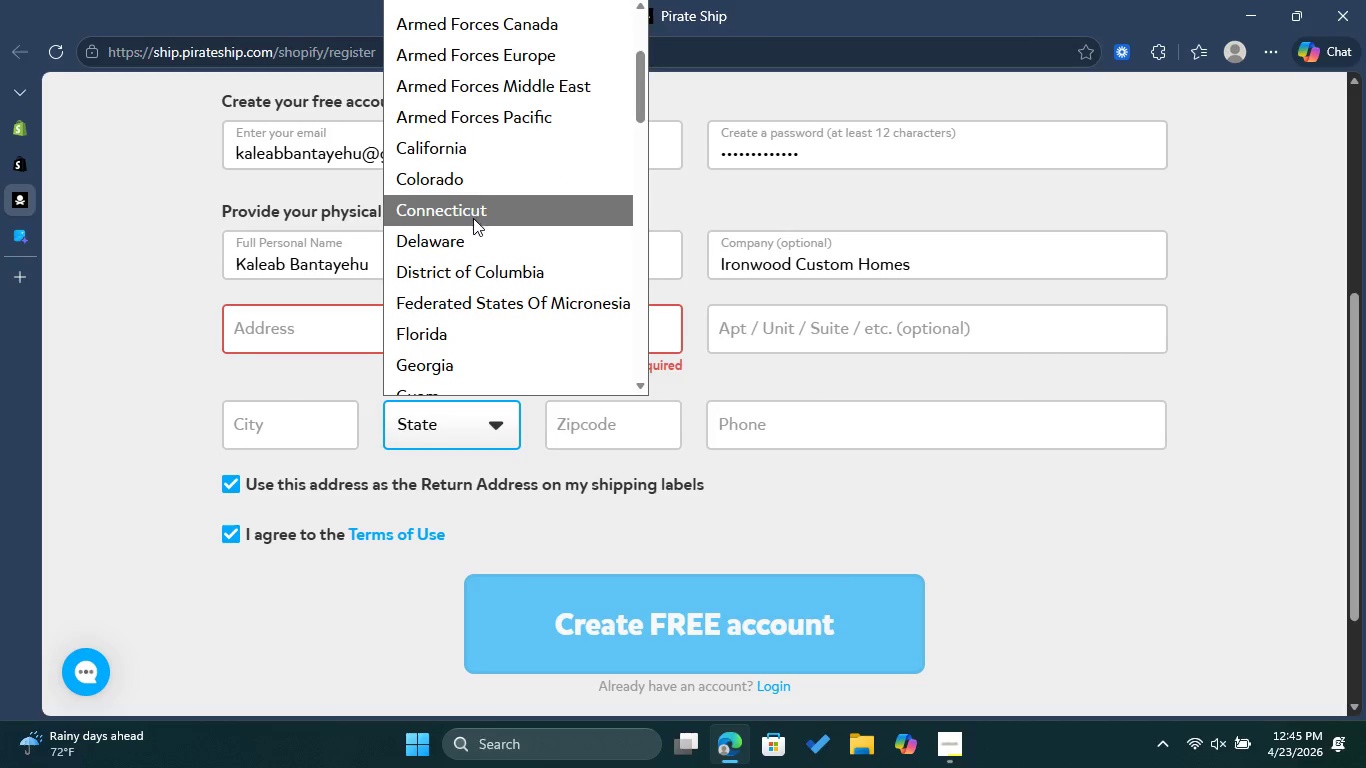 
left_click([478, 239])
 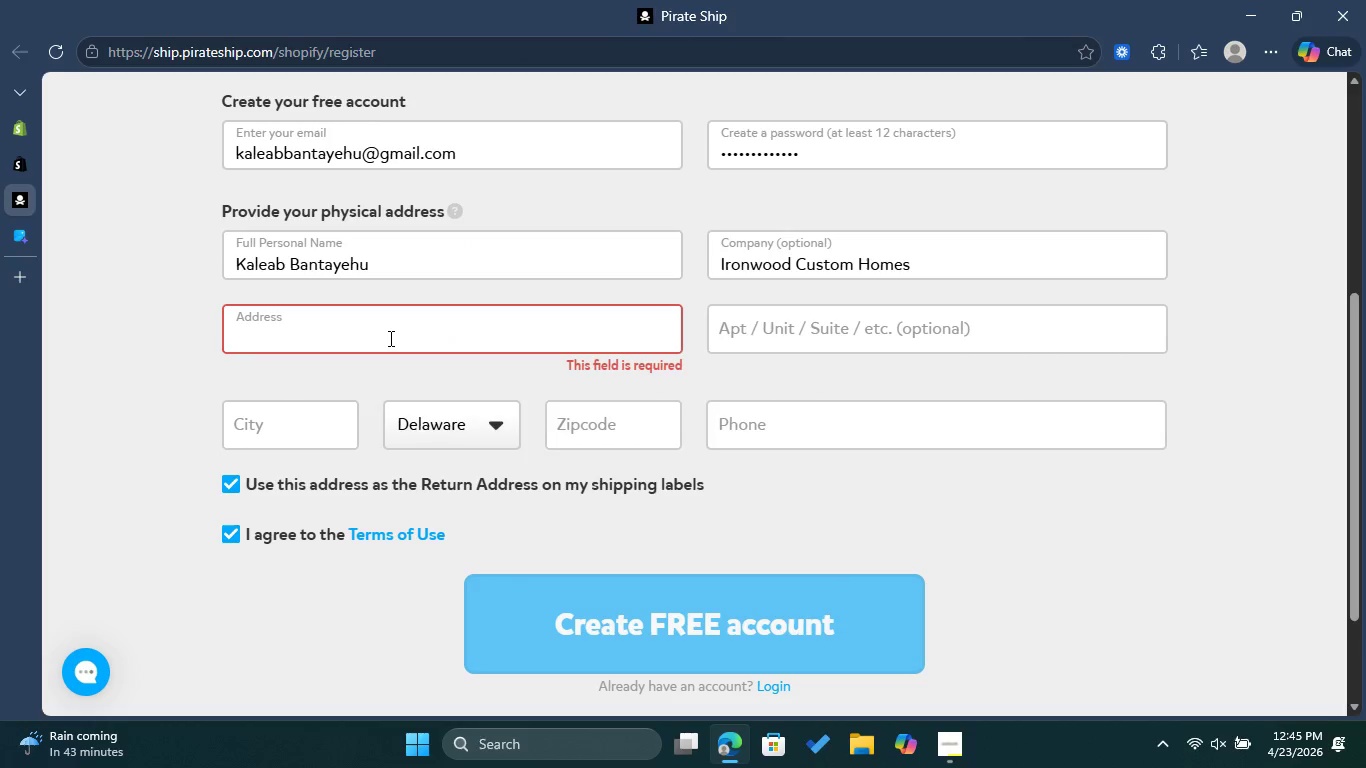 
left_click([482, 418])
 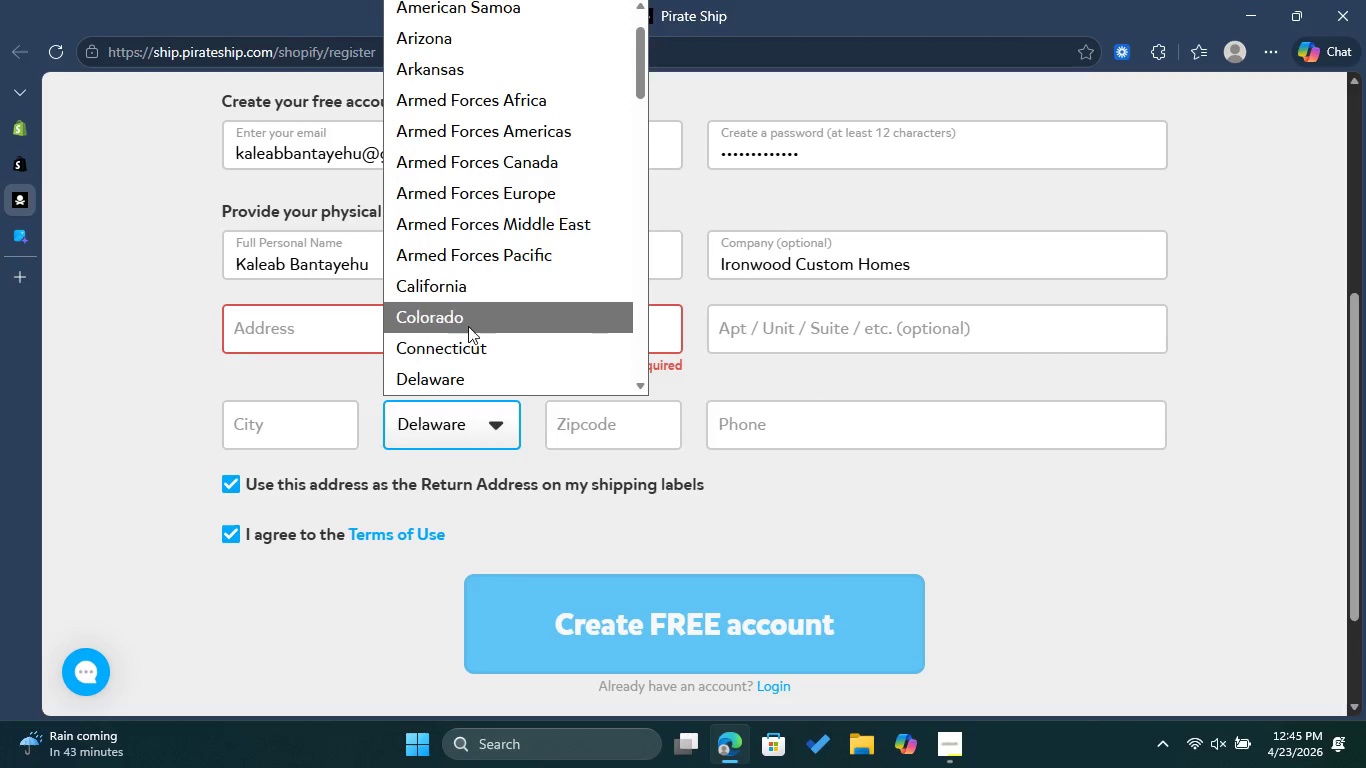 
left_click([468, 323])
 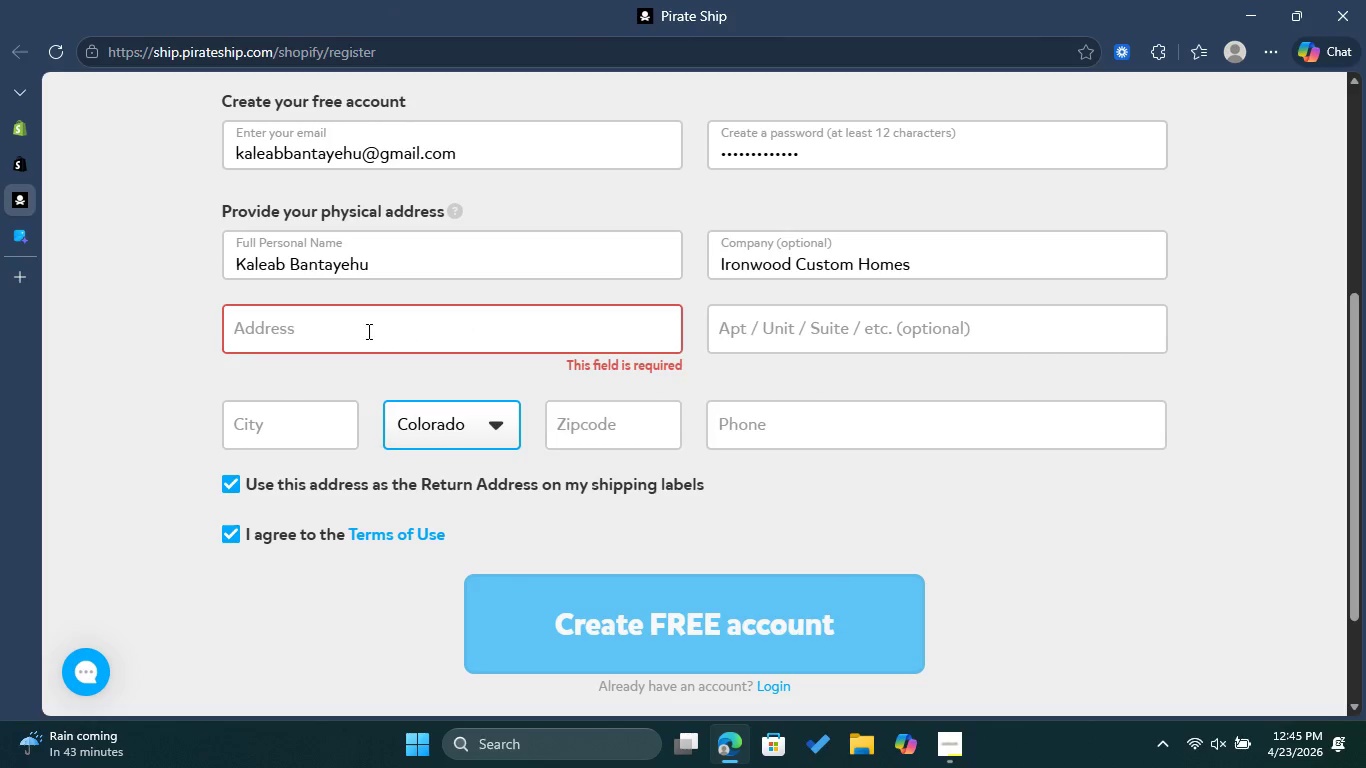 
left_click([366, 331])
 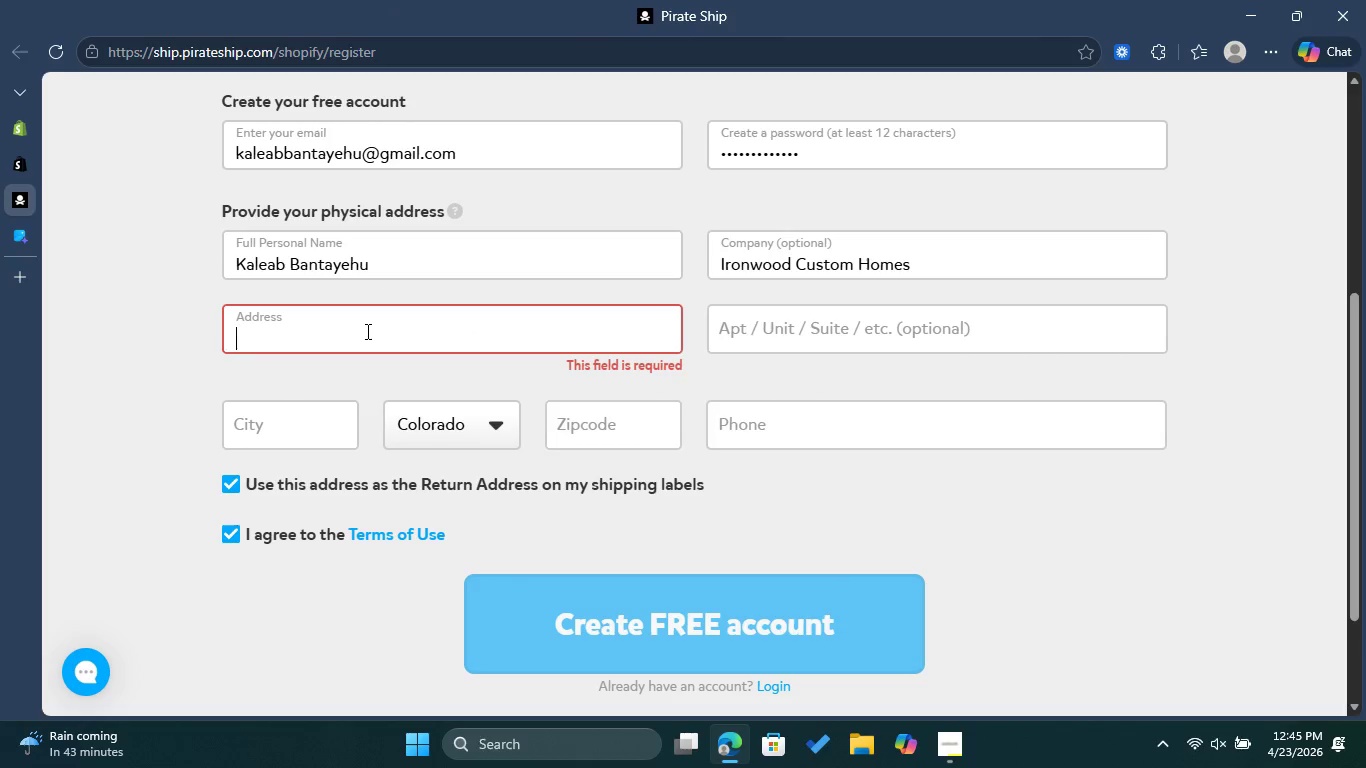 
type(123 mian)
 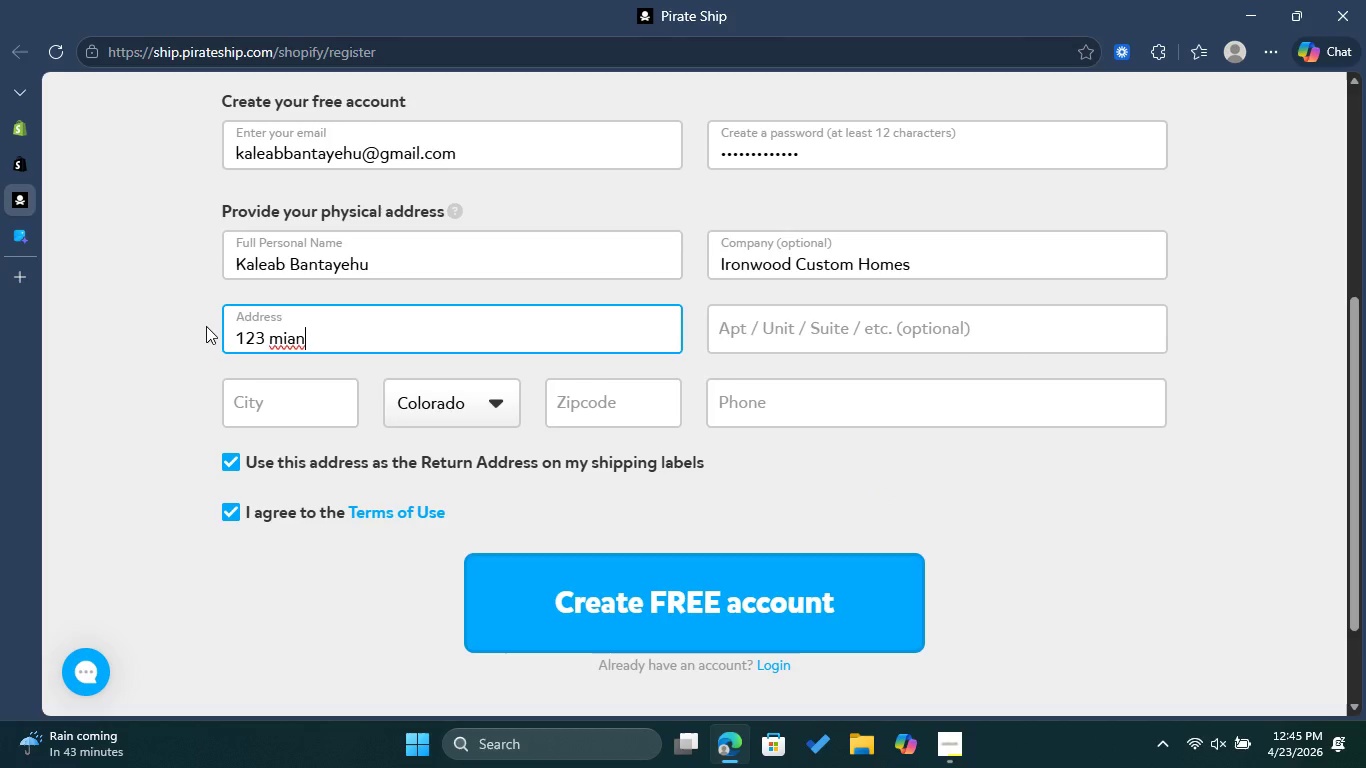 
left_click([293, 335])
 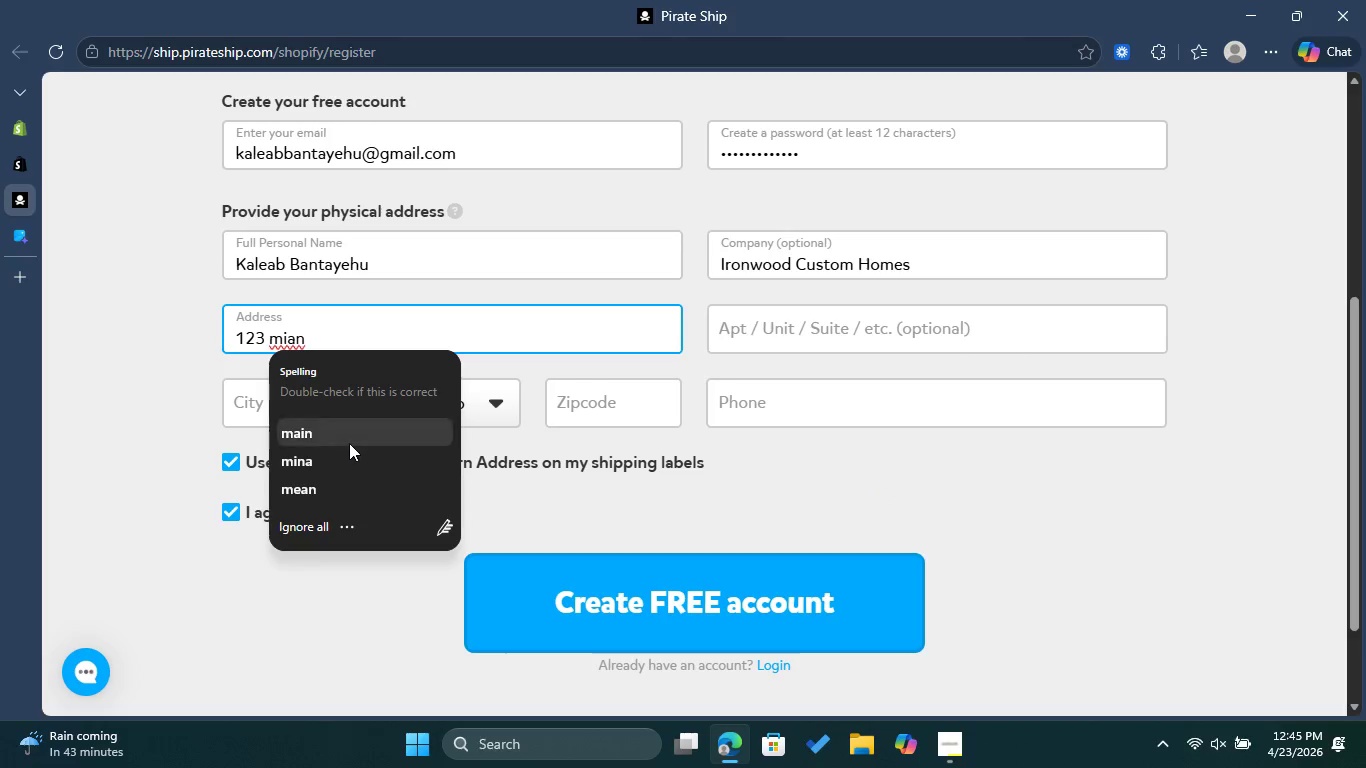 
left_click([349, 443])
 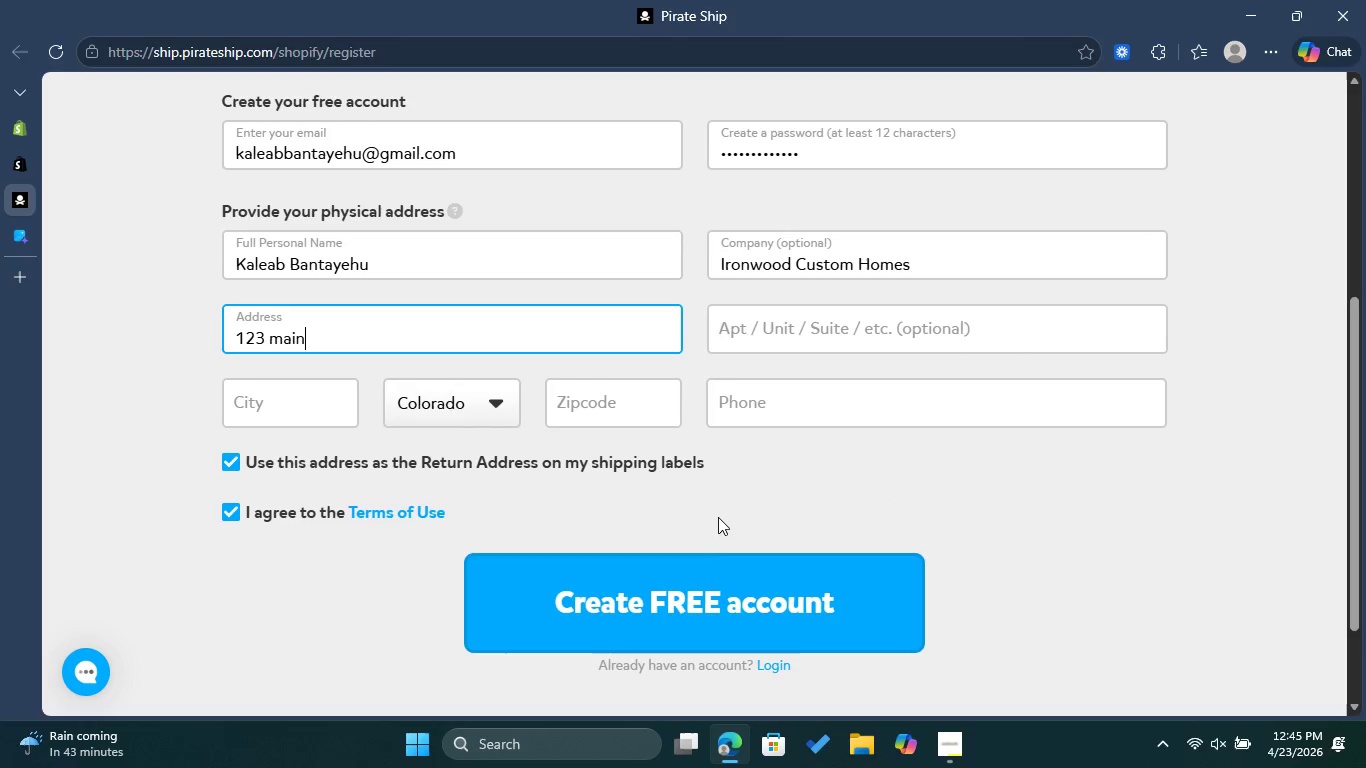 
left_click([724, 515])
 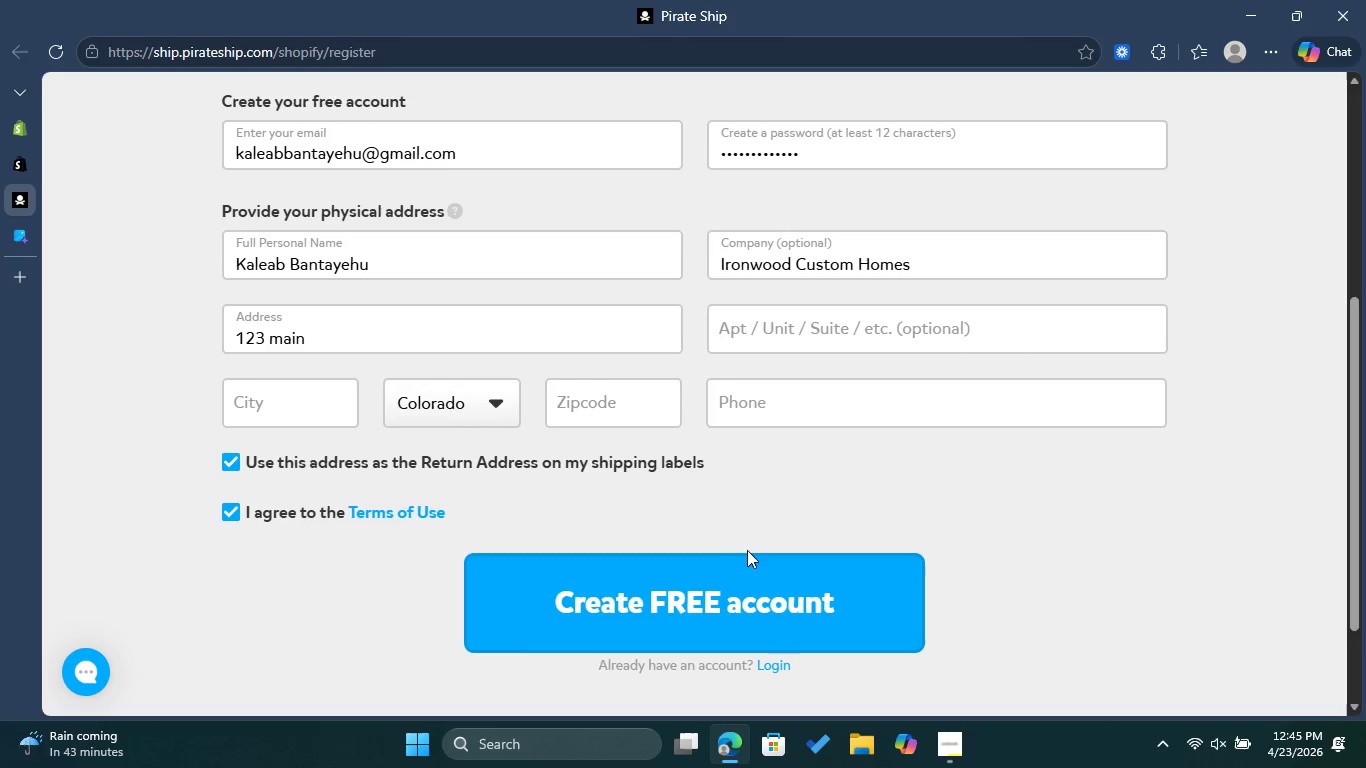 
double_click([752, 563])
 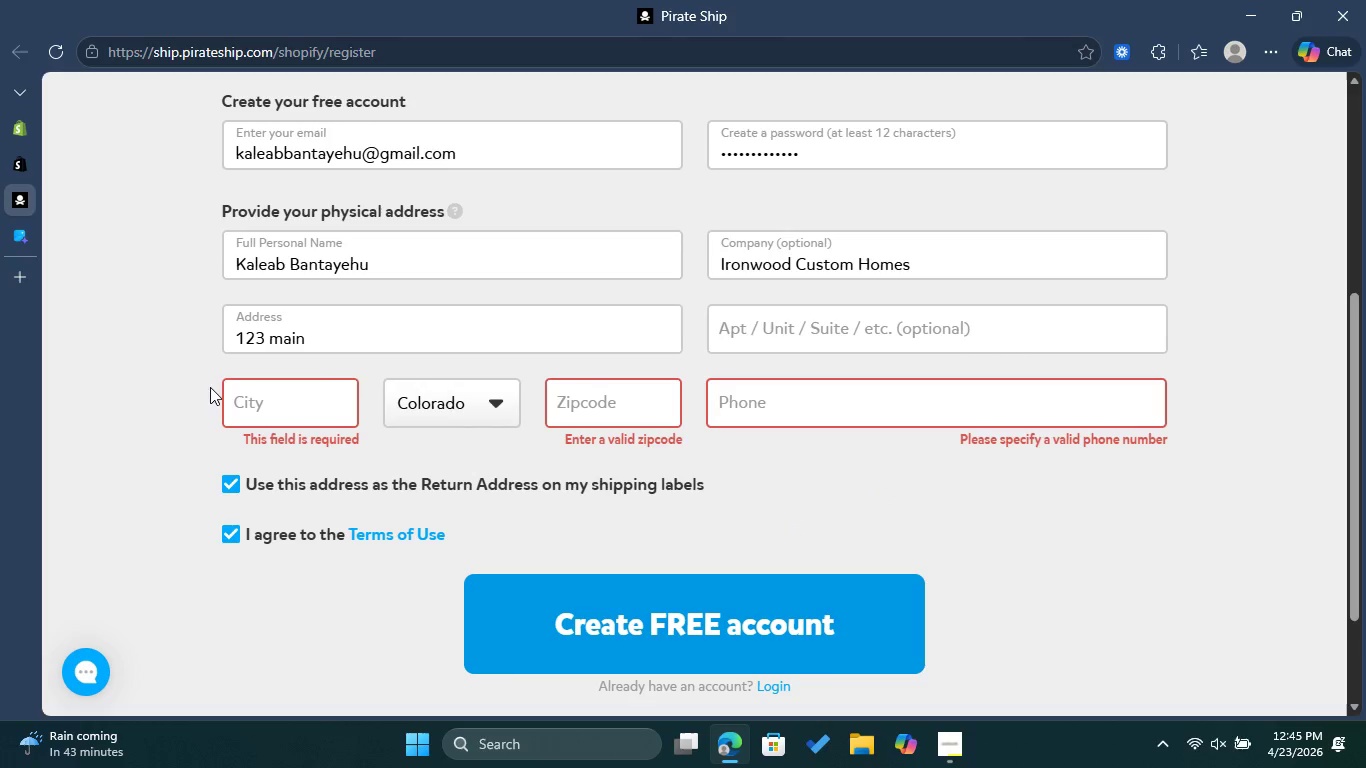 
left_click([289, 399])
 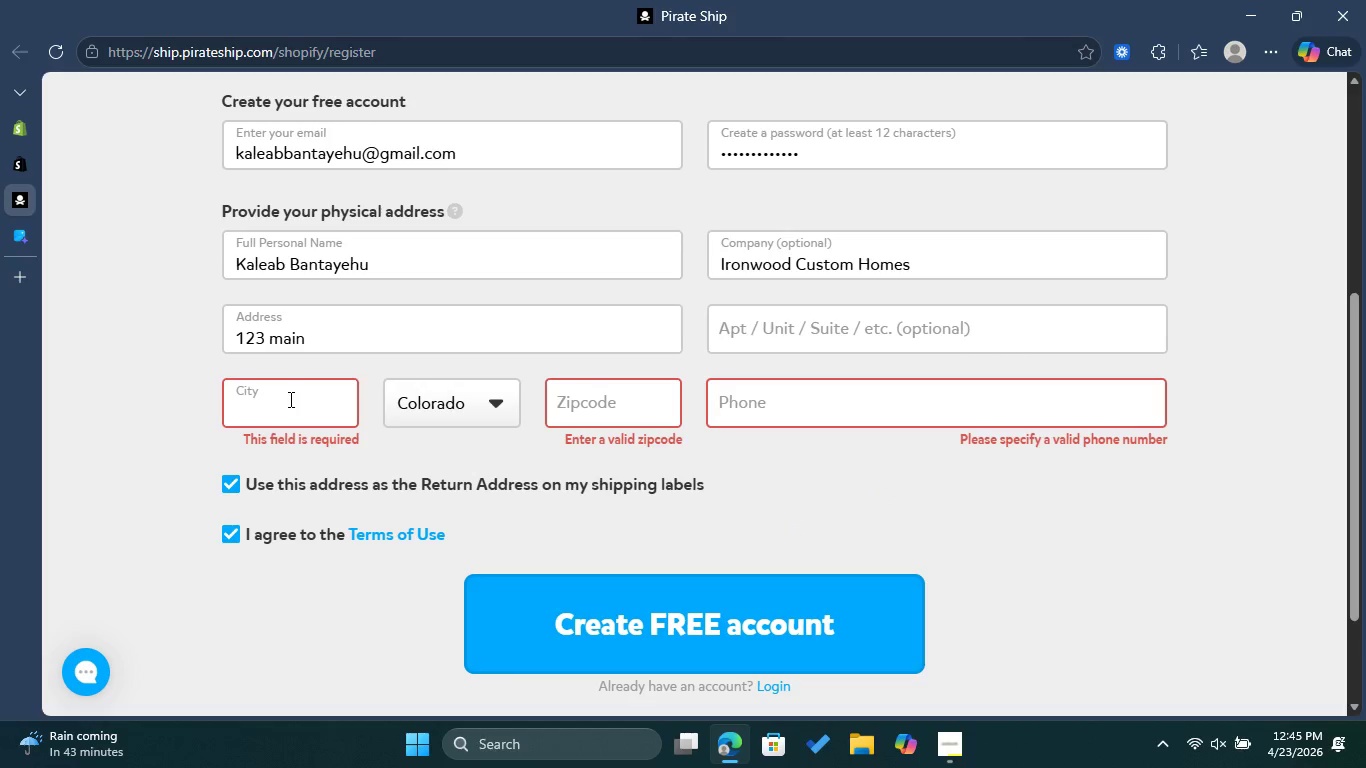 
type(usa)
key(Backspace)
key(Backspace)
key(Backspace)
 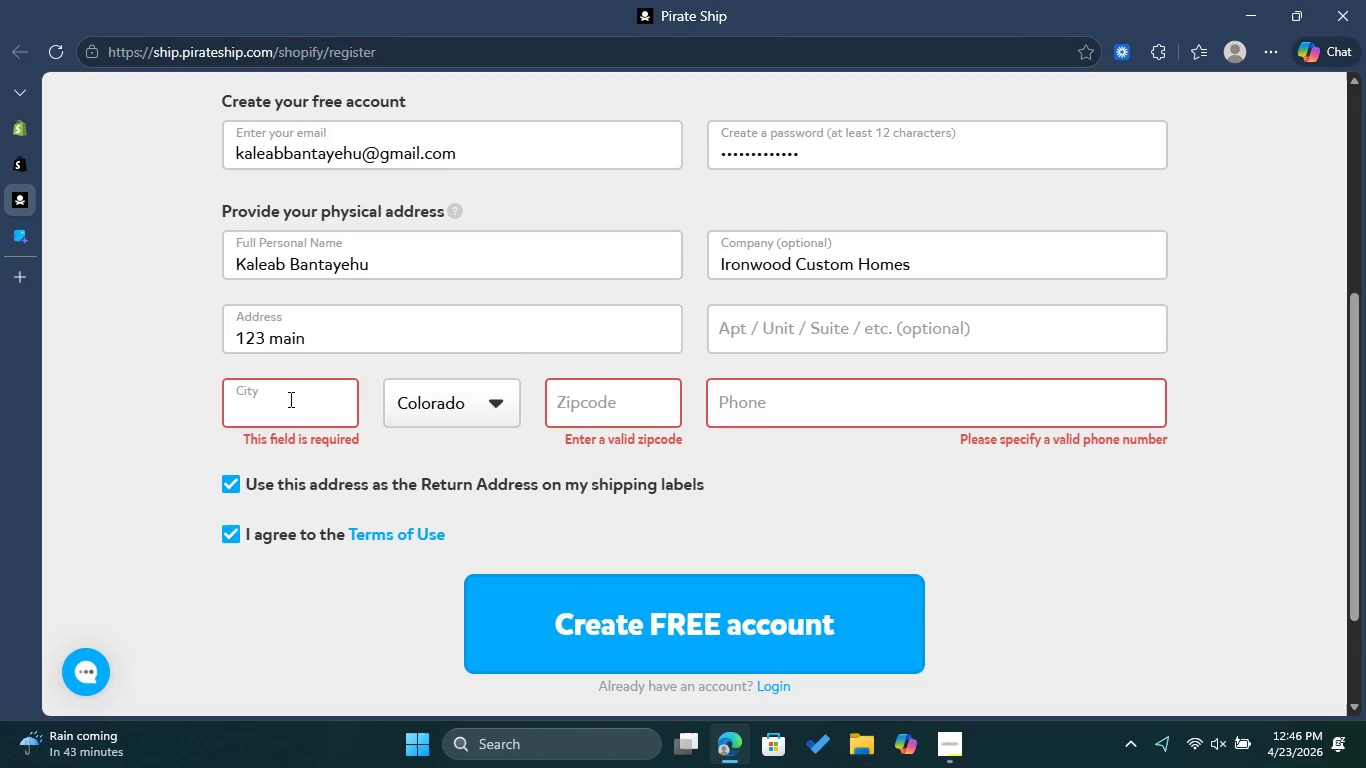 
key(W)
 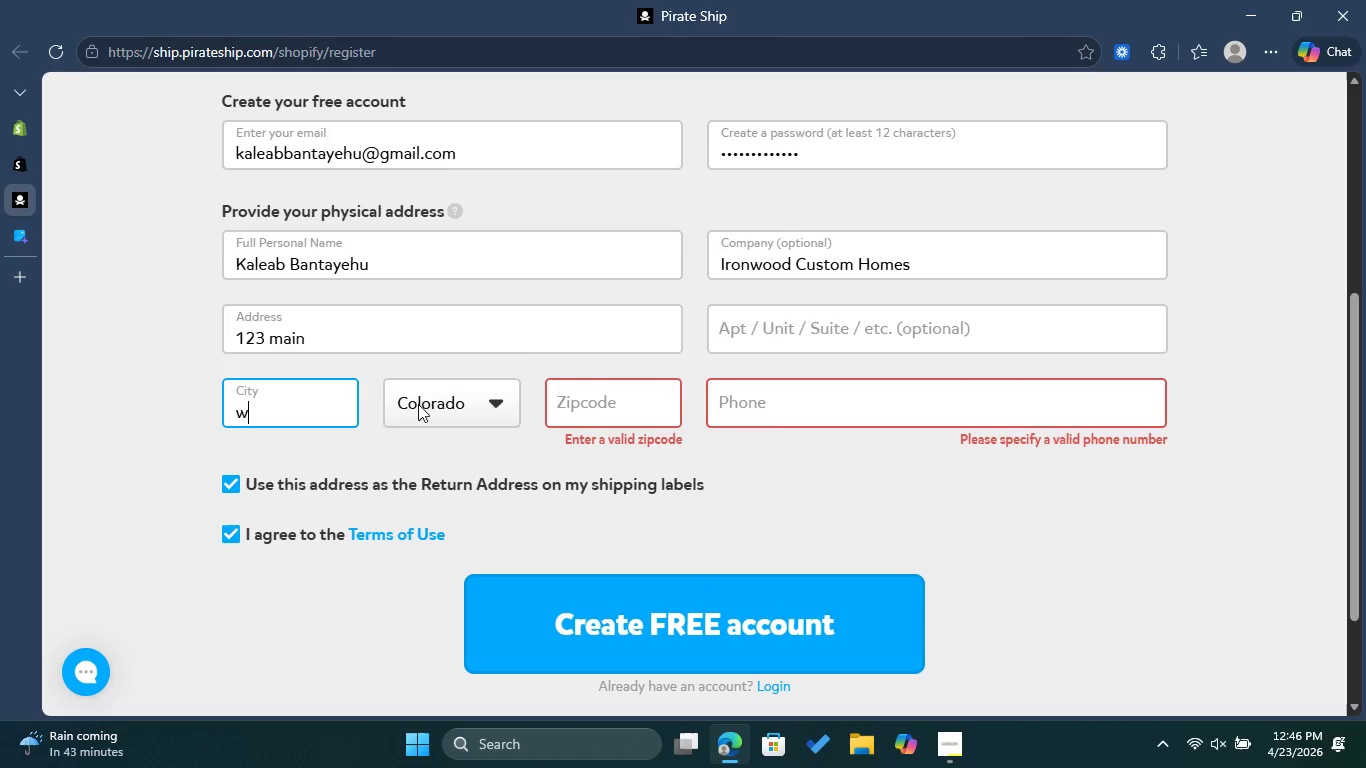 
key(Backspace)
type(newyork)
 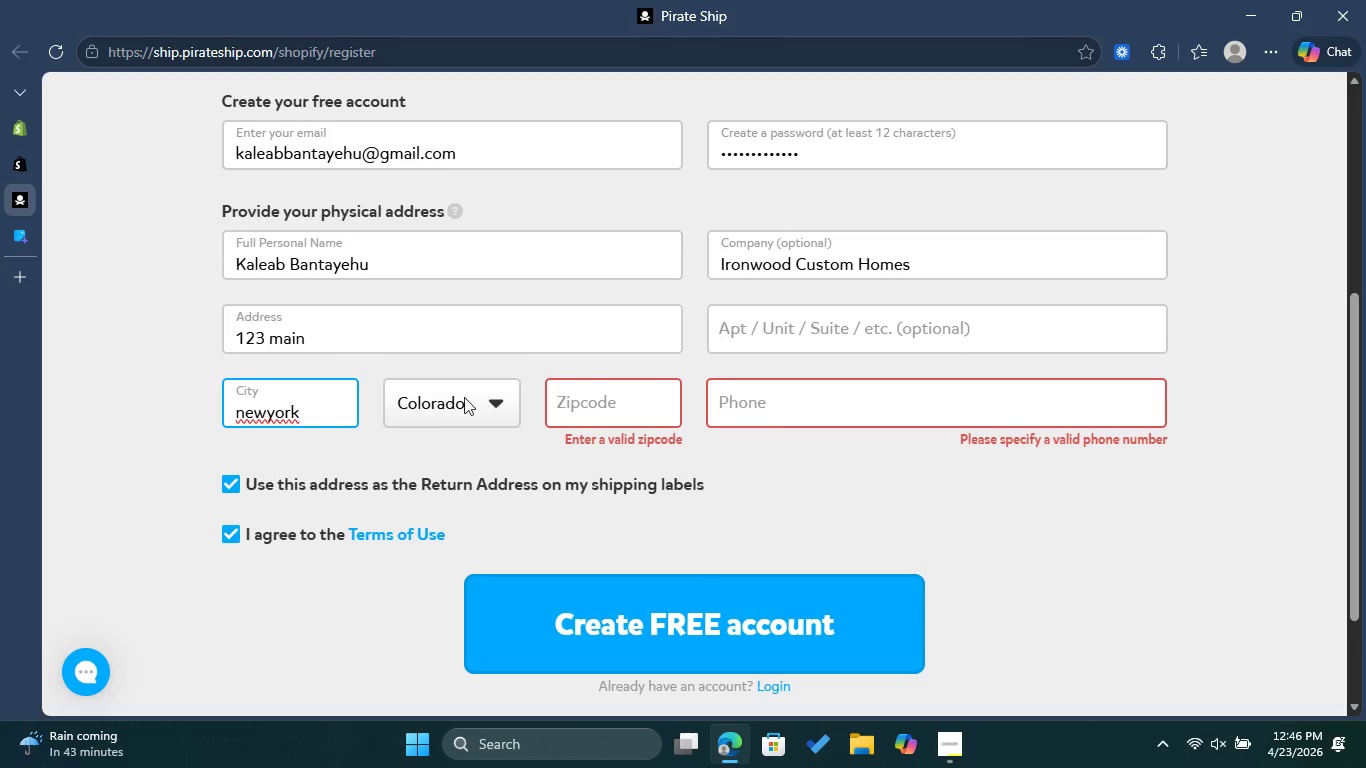 
left_click([462, 403])
 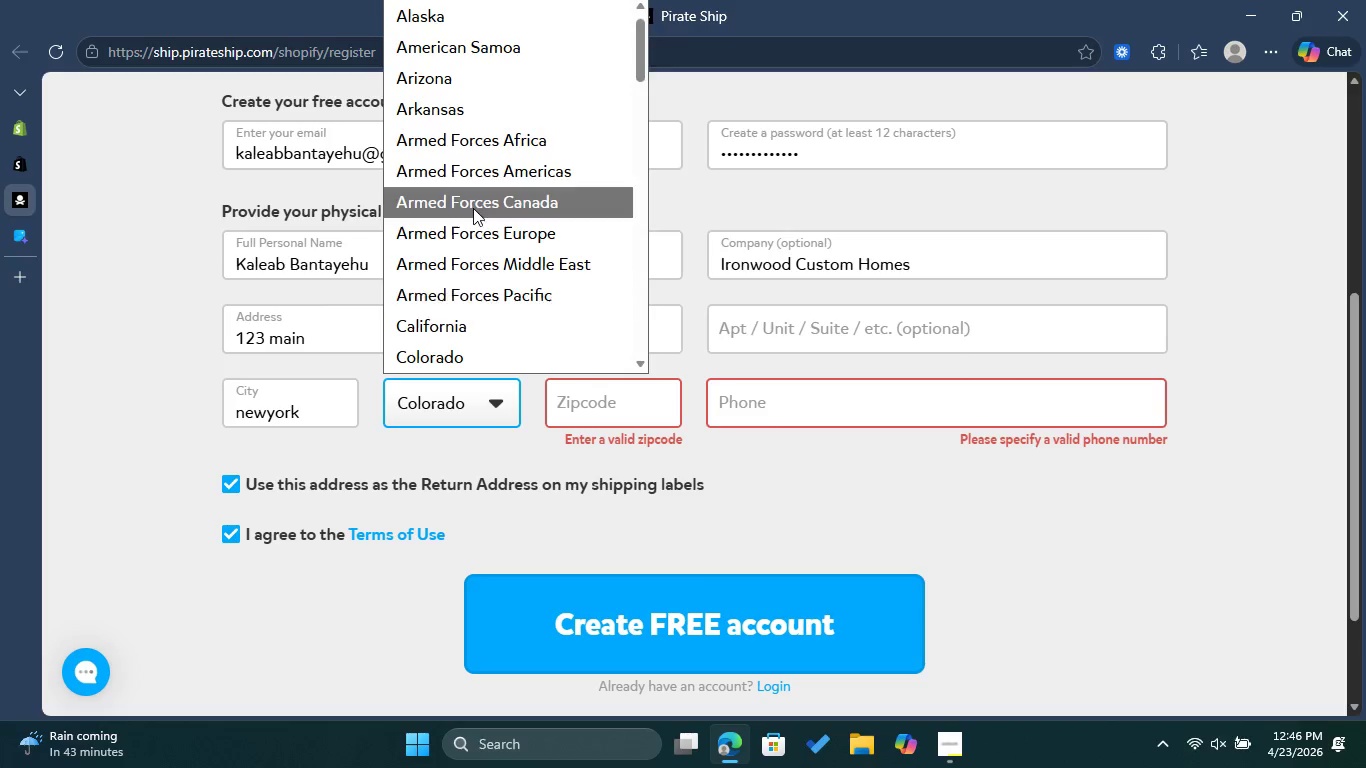 
scroll: coordinate [478, 211], scroll_direction: down, amount: 11.0
 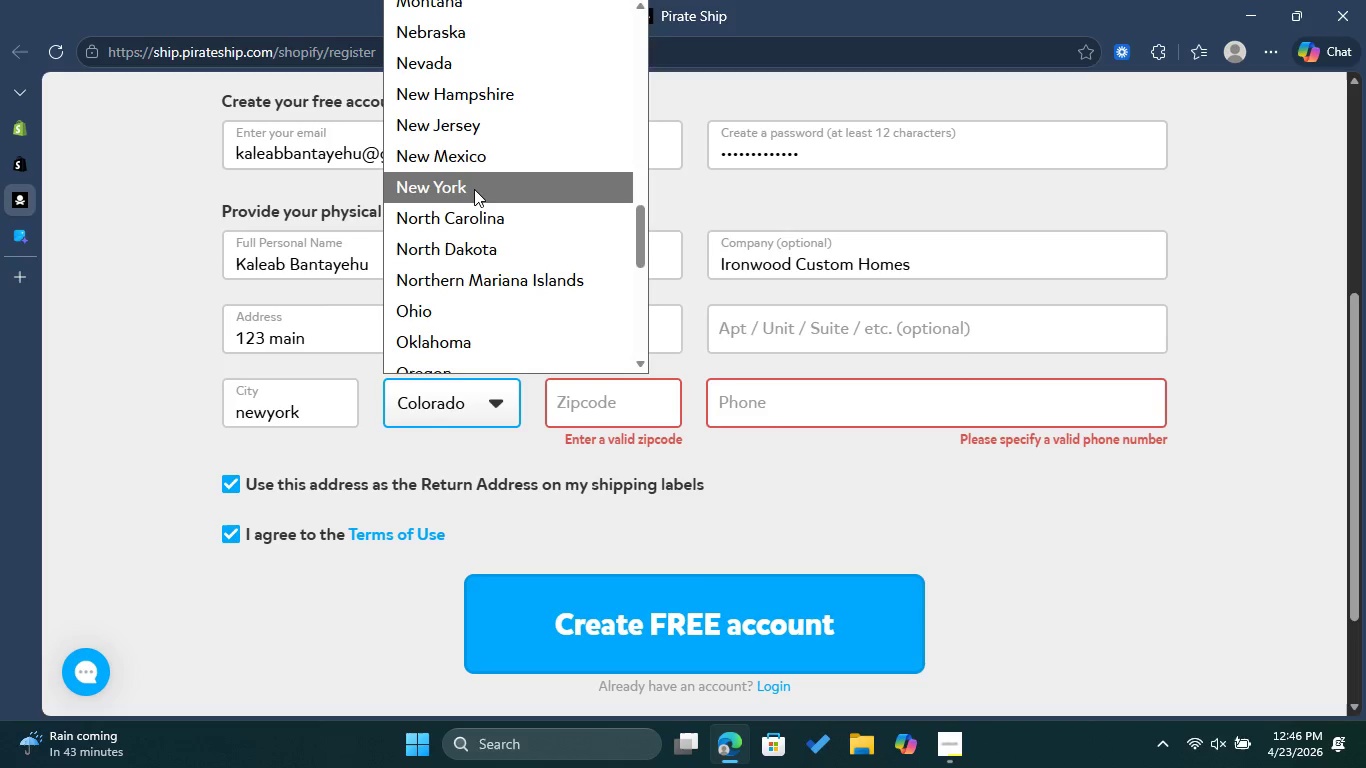 
left_click([473, 189])
 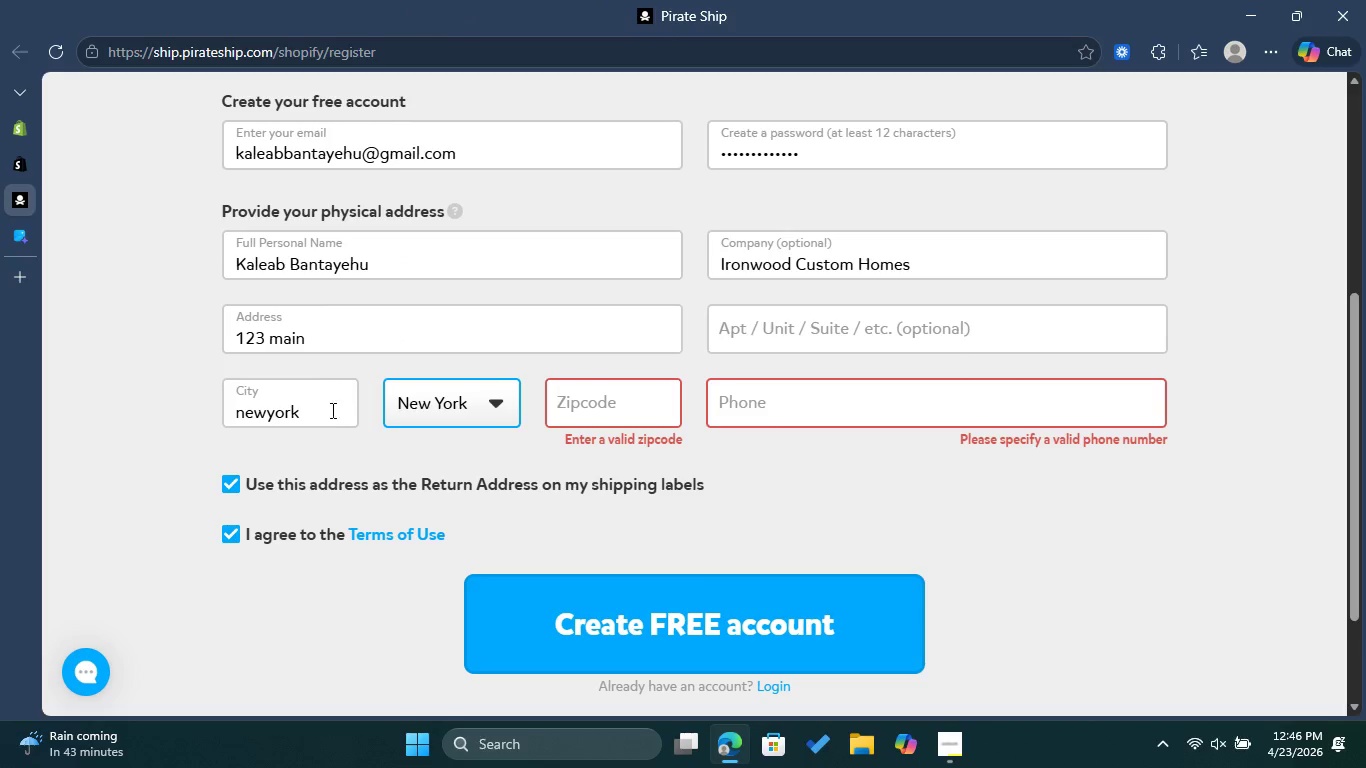 
left_click([327, 413])
 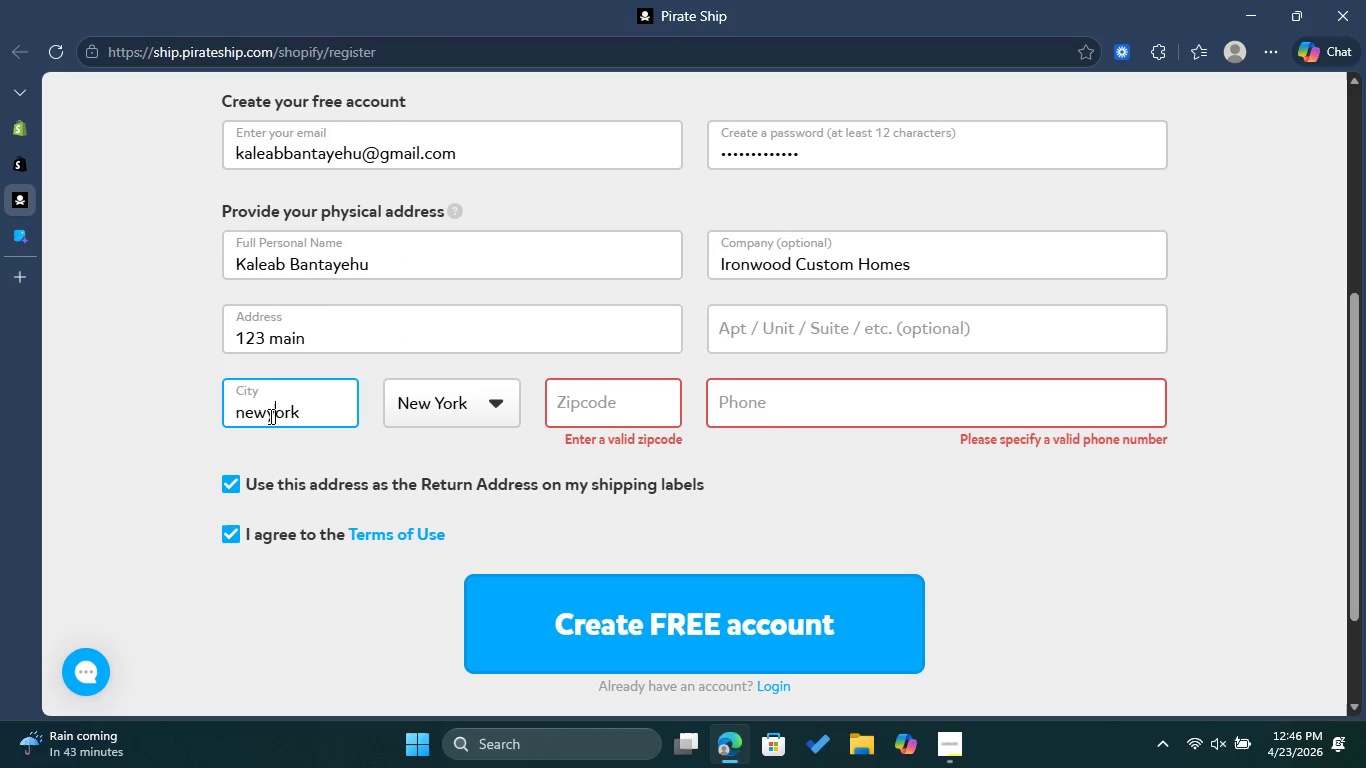 
double_click([267, 416])
 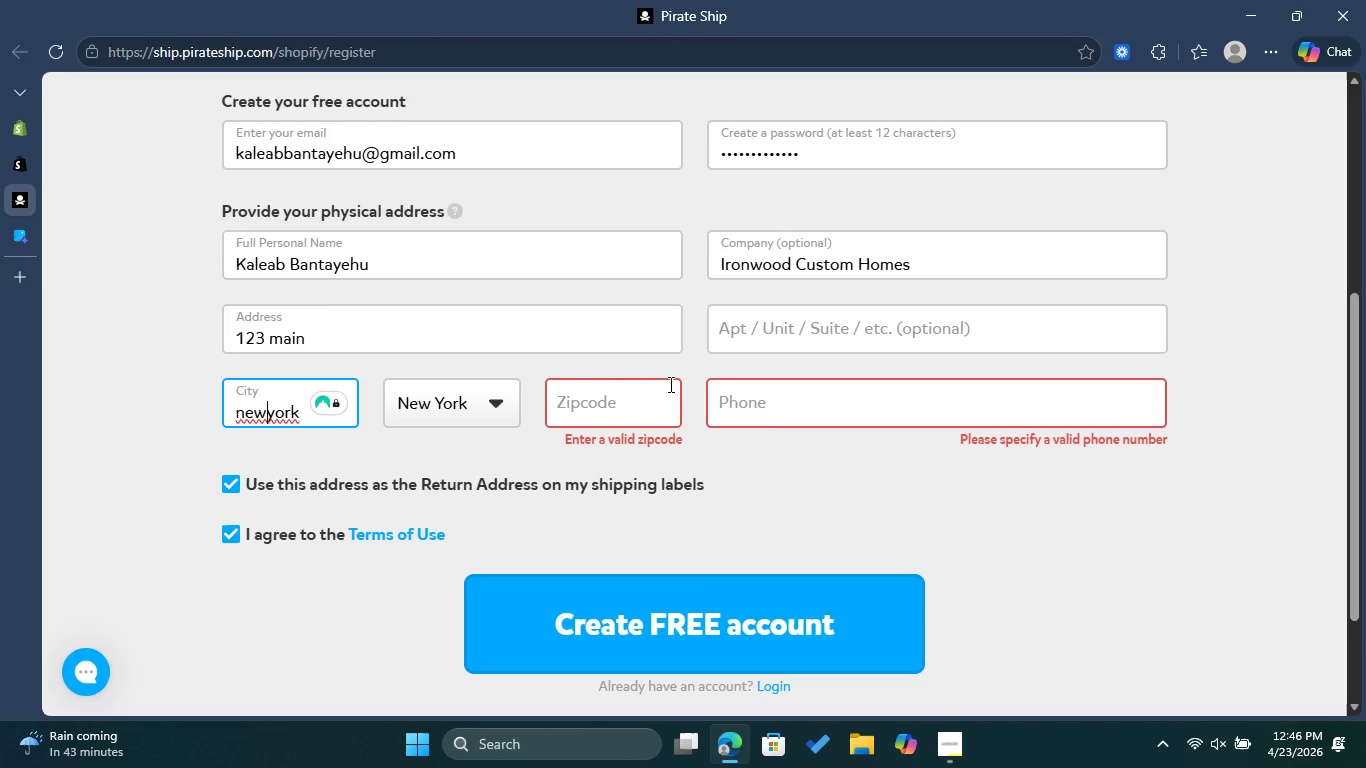 
left_click([633, 384])
 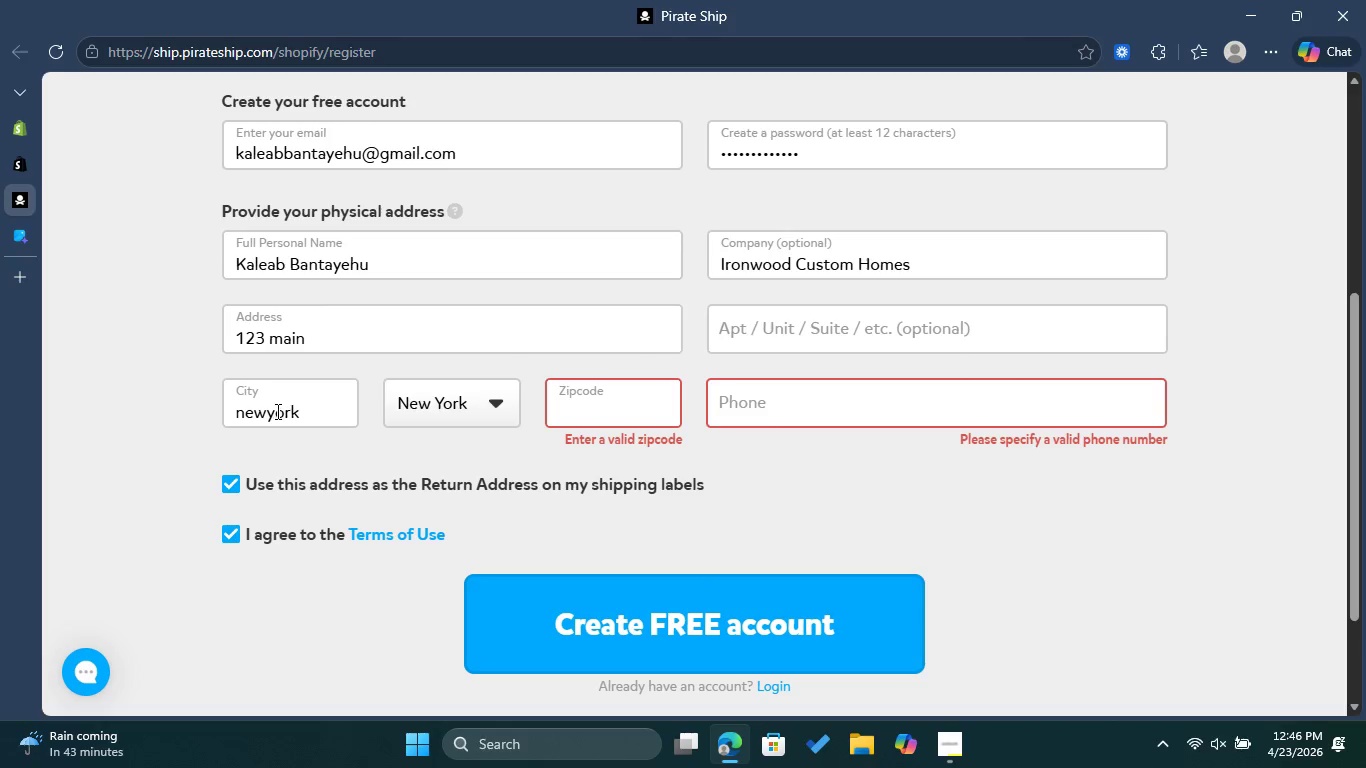 
left_click_drag(start_coordinate=[277, 411], to_coordinate=[282, 412])
 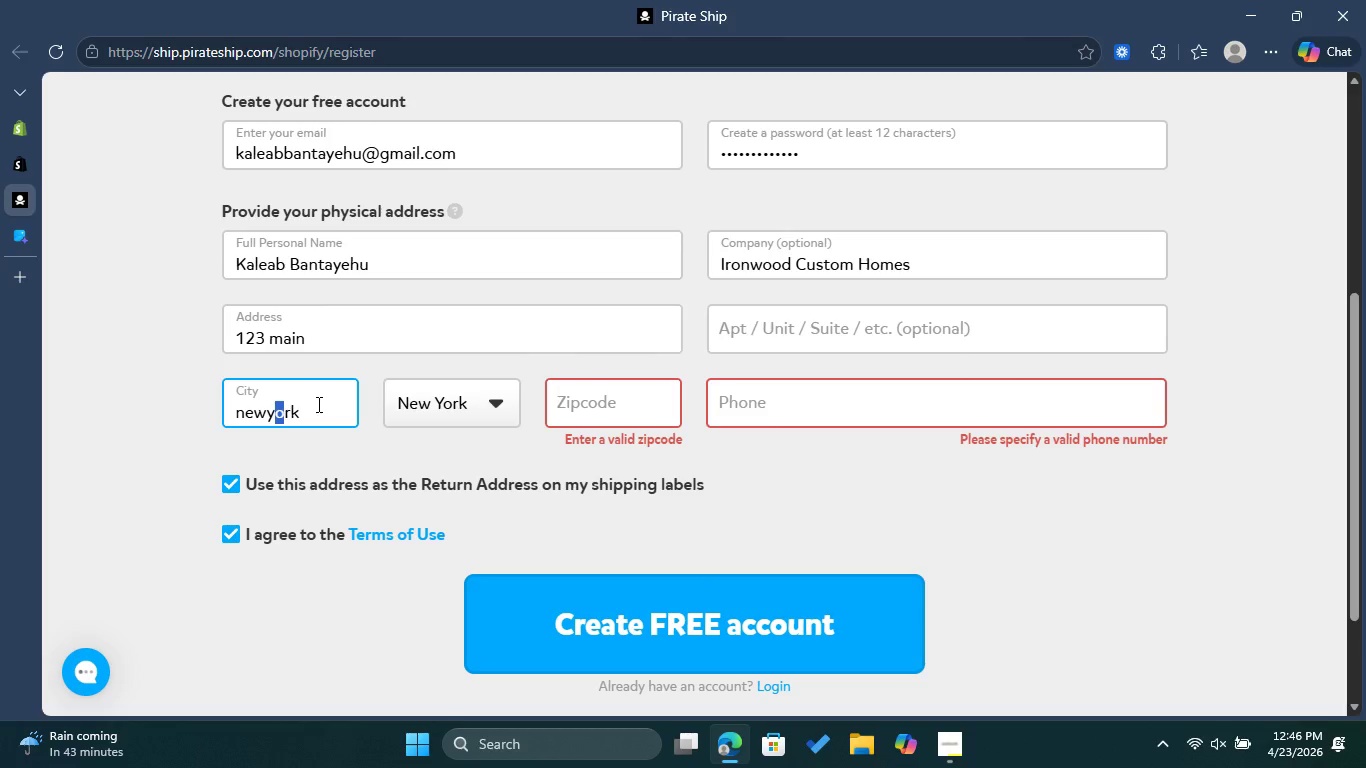 
left_click([317, 404])
 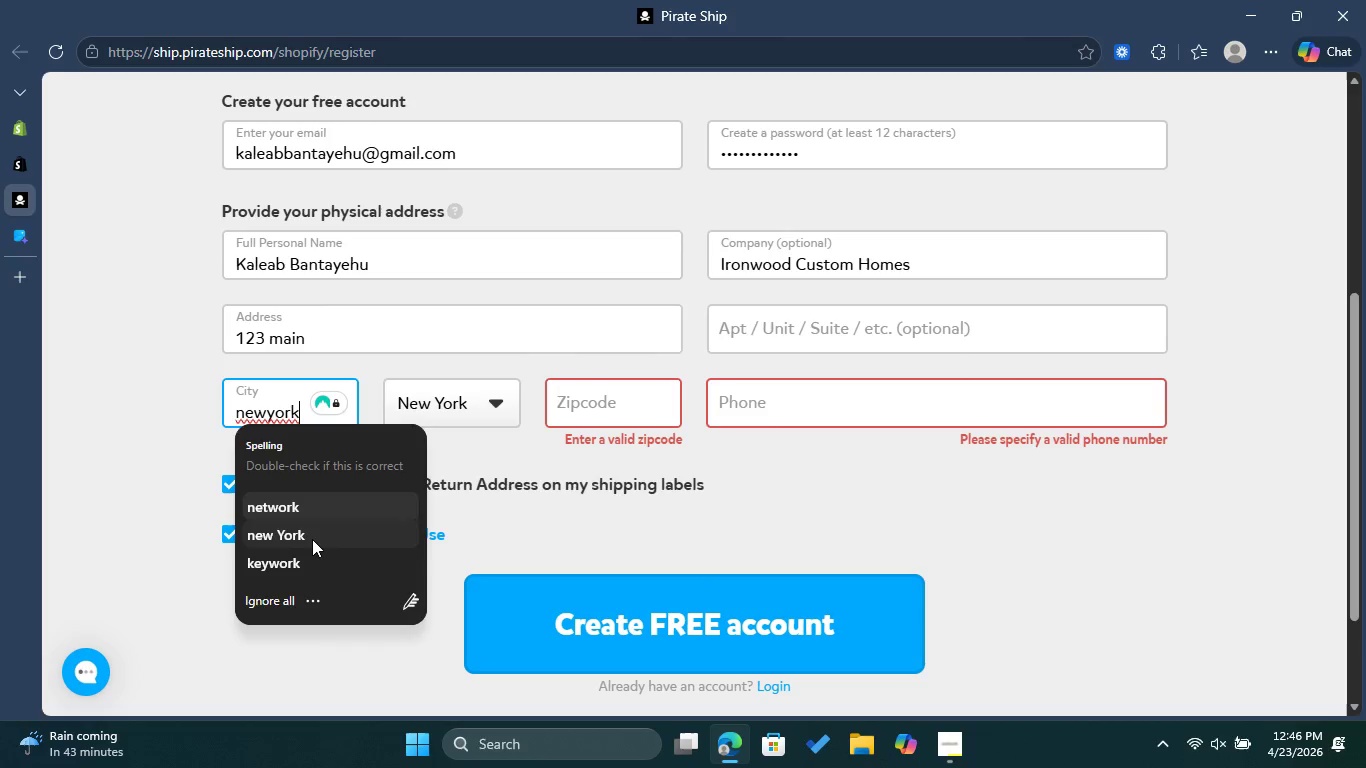 
left_click([312, 540])
 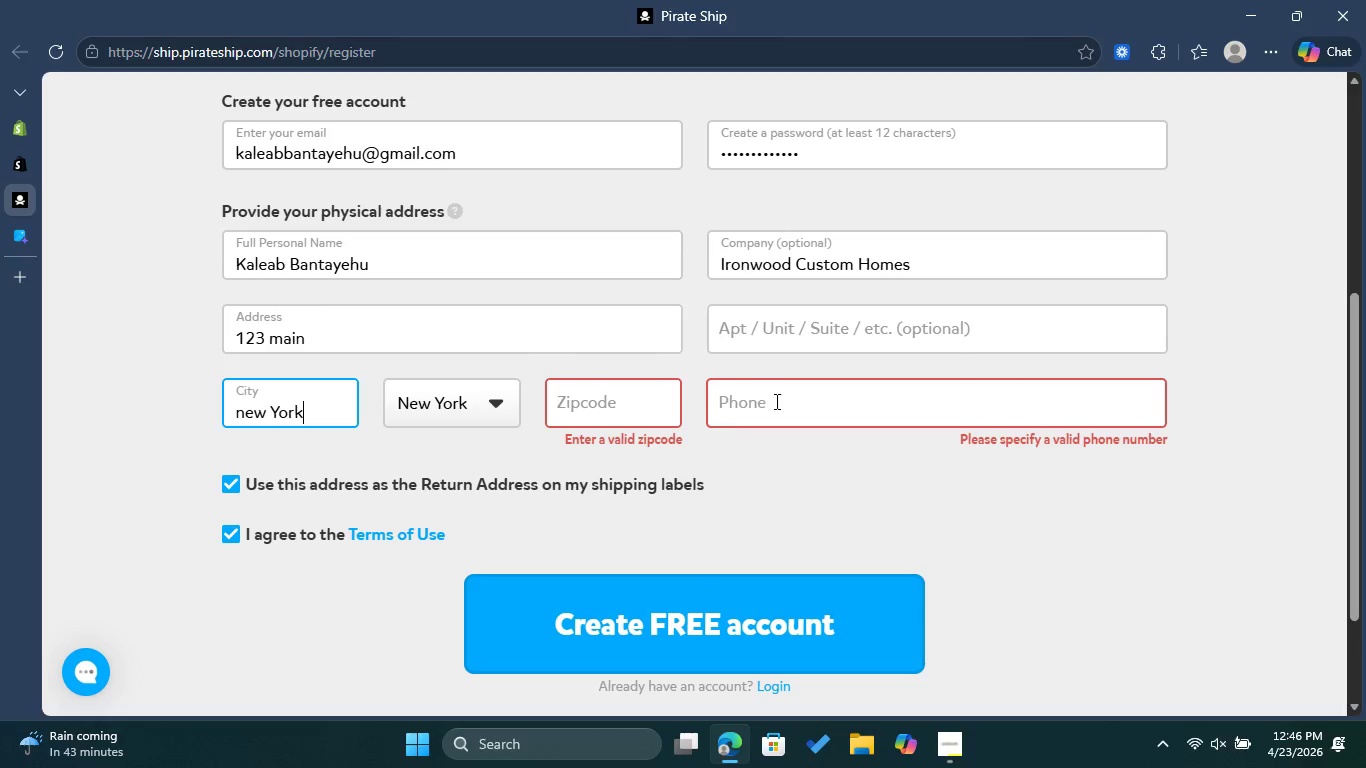 
left_click([777, 401])
 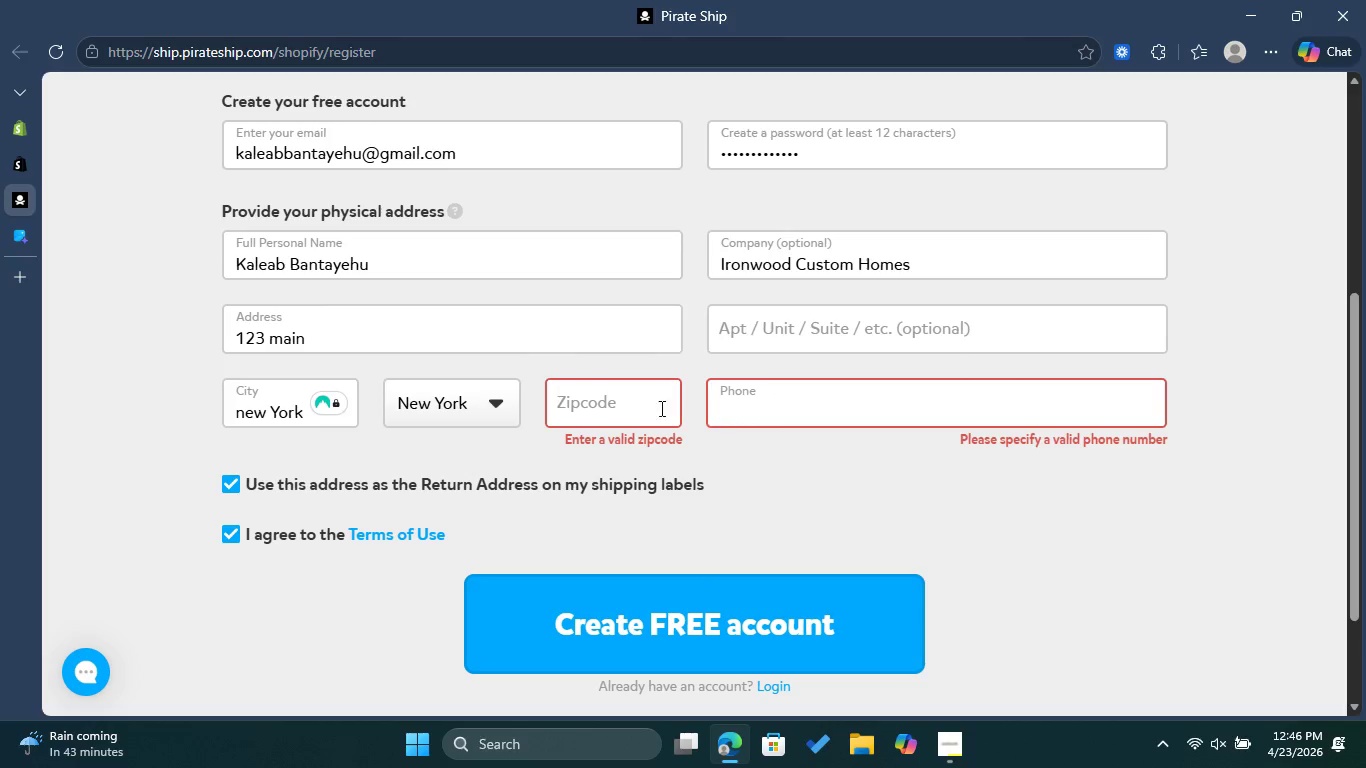 
left_click([638, 408])
 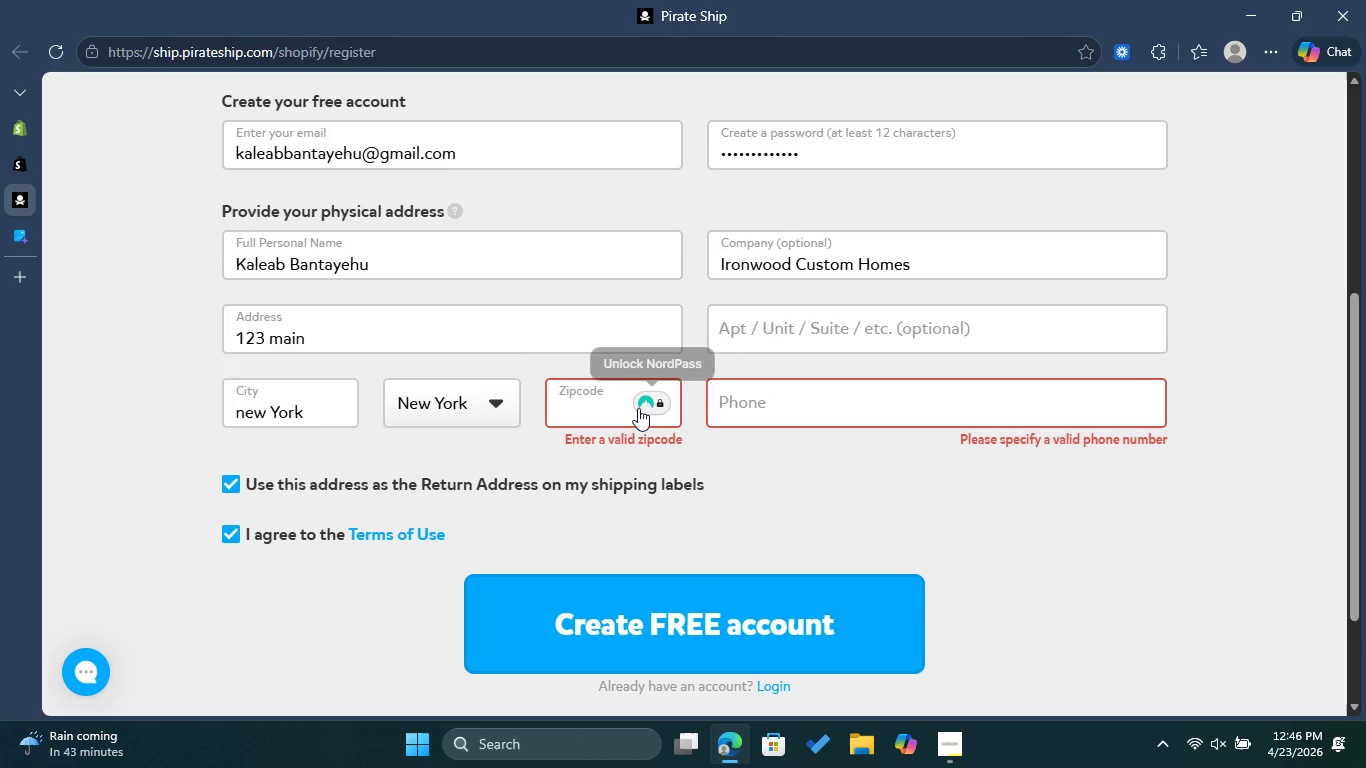 
type(1000)
 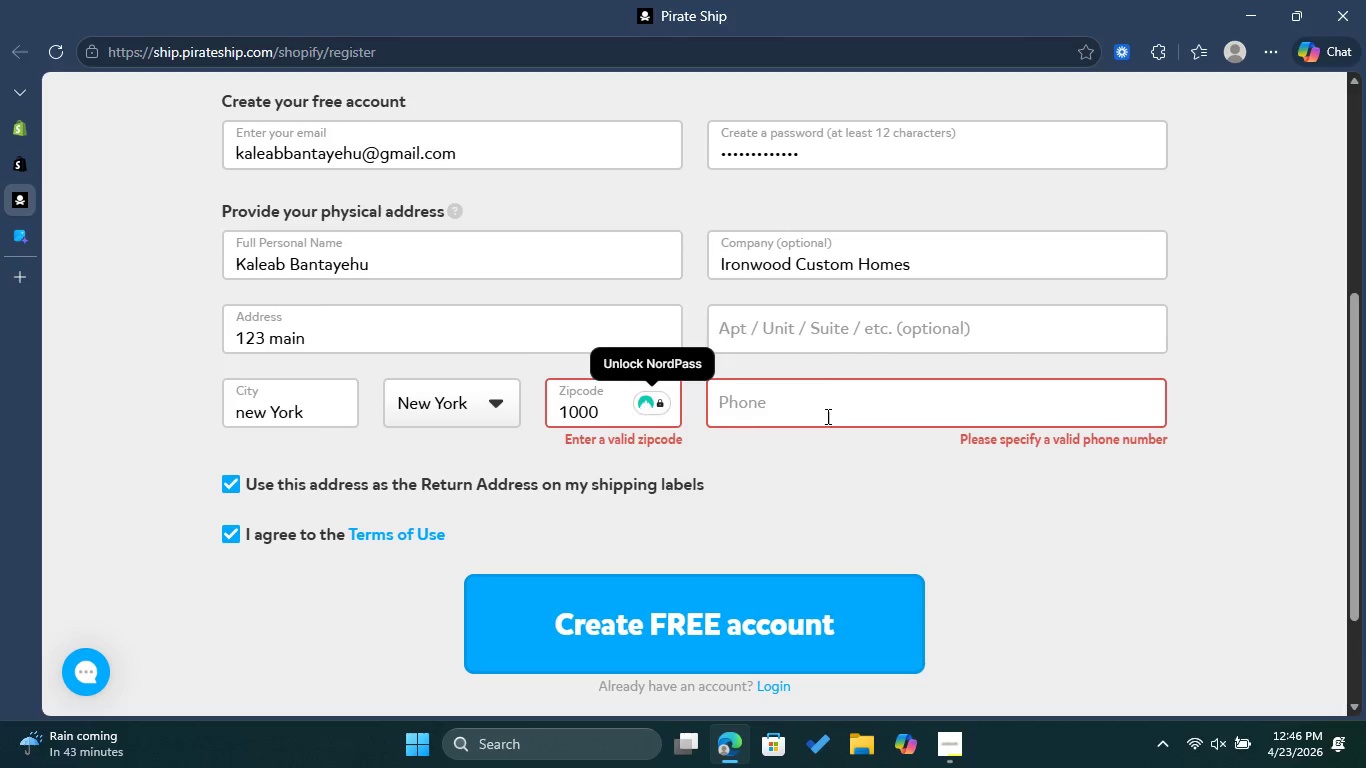 
left_click([837, 410])
 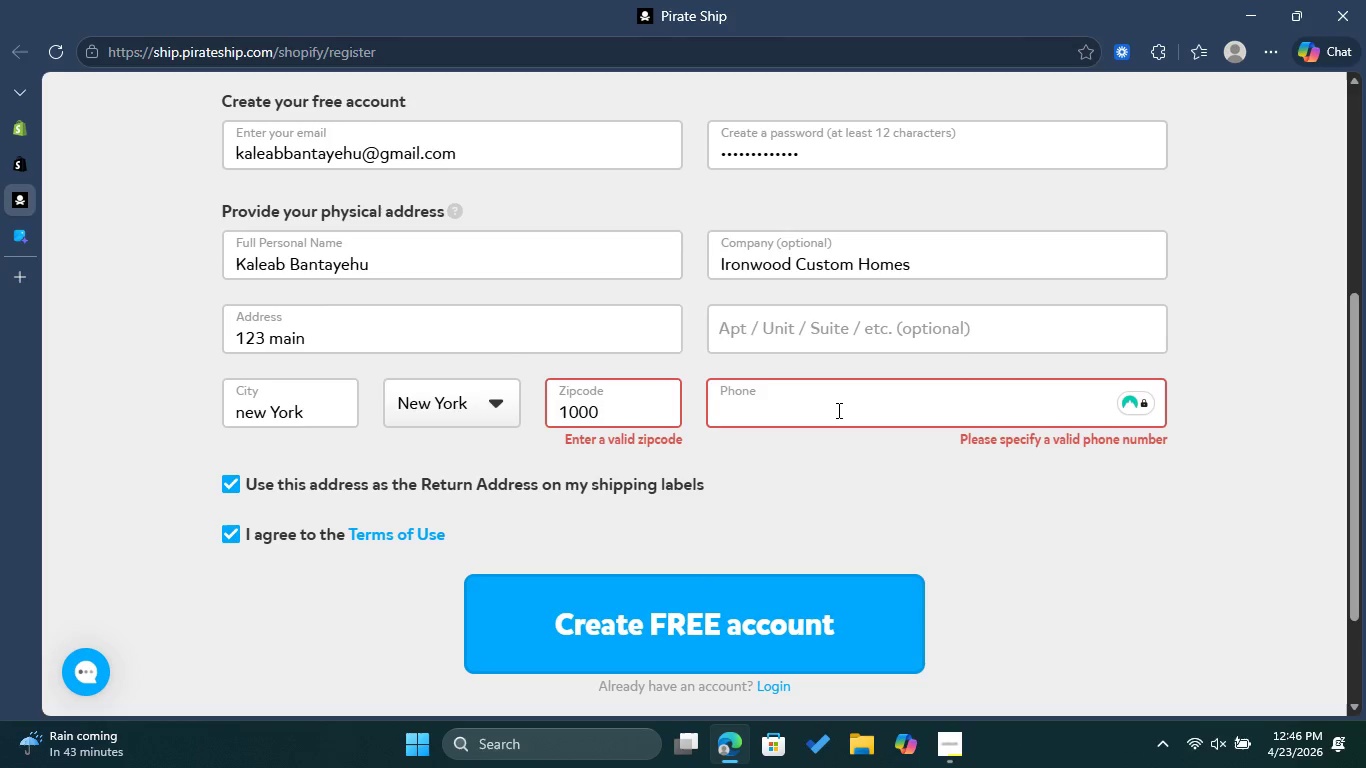 
type(09)
 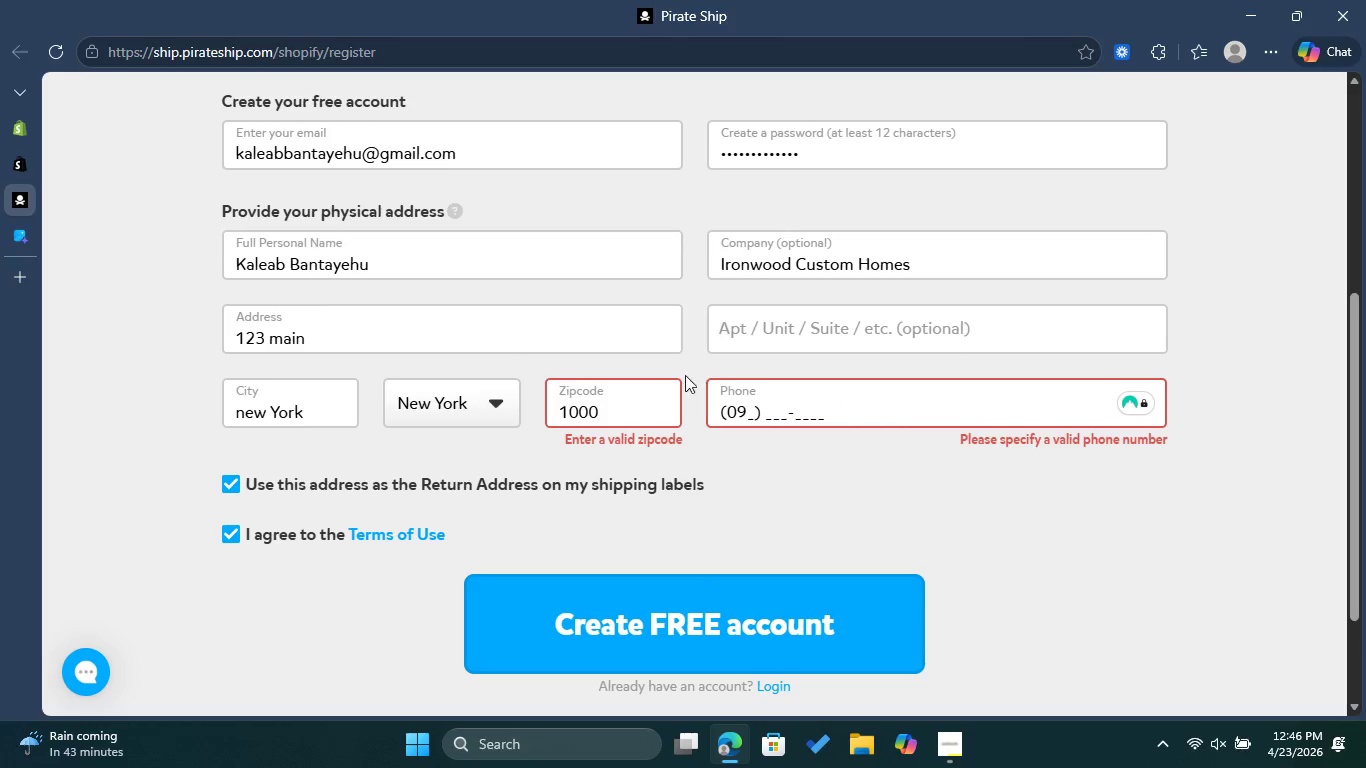 
left_click([467, 398])
 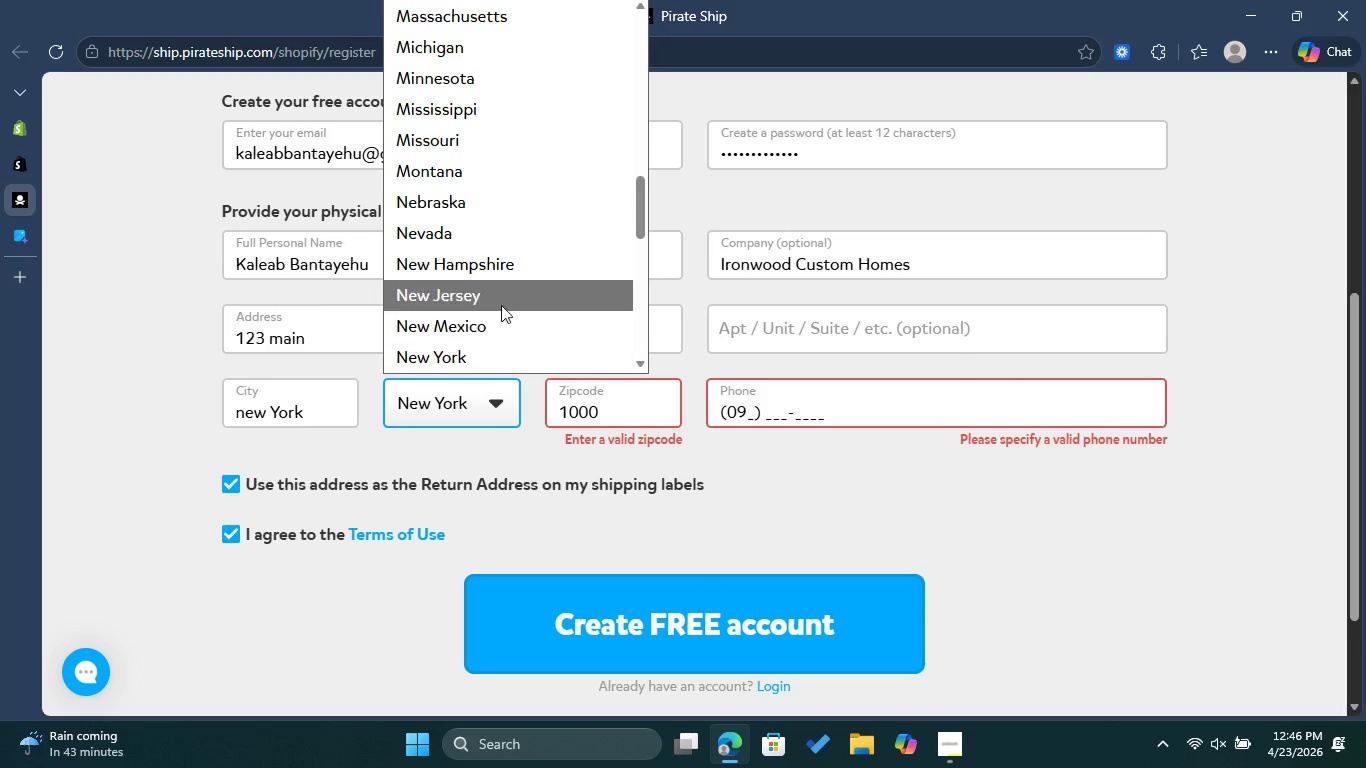 
scroll: coordinate [519, 297], scroll_direction: up, amount: 8.0
 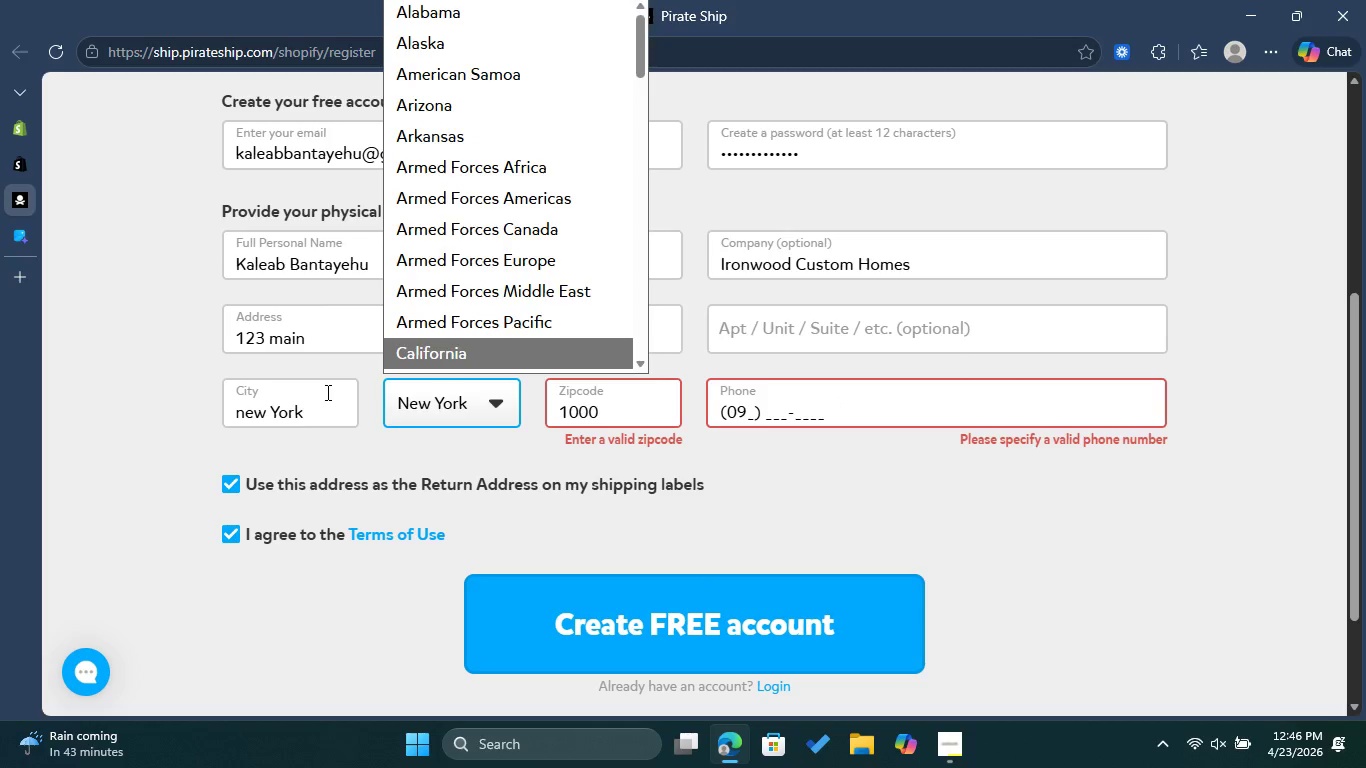 
left_click([323, 399])
 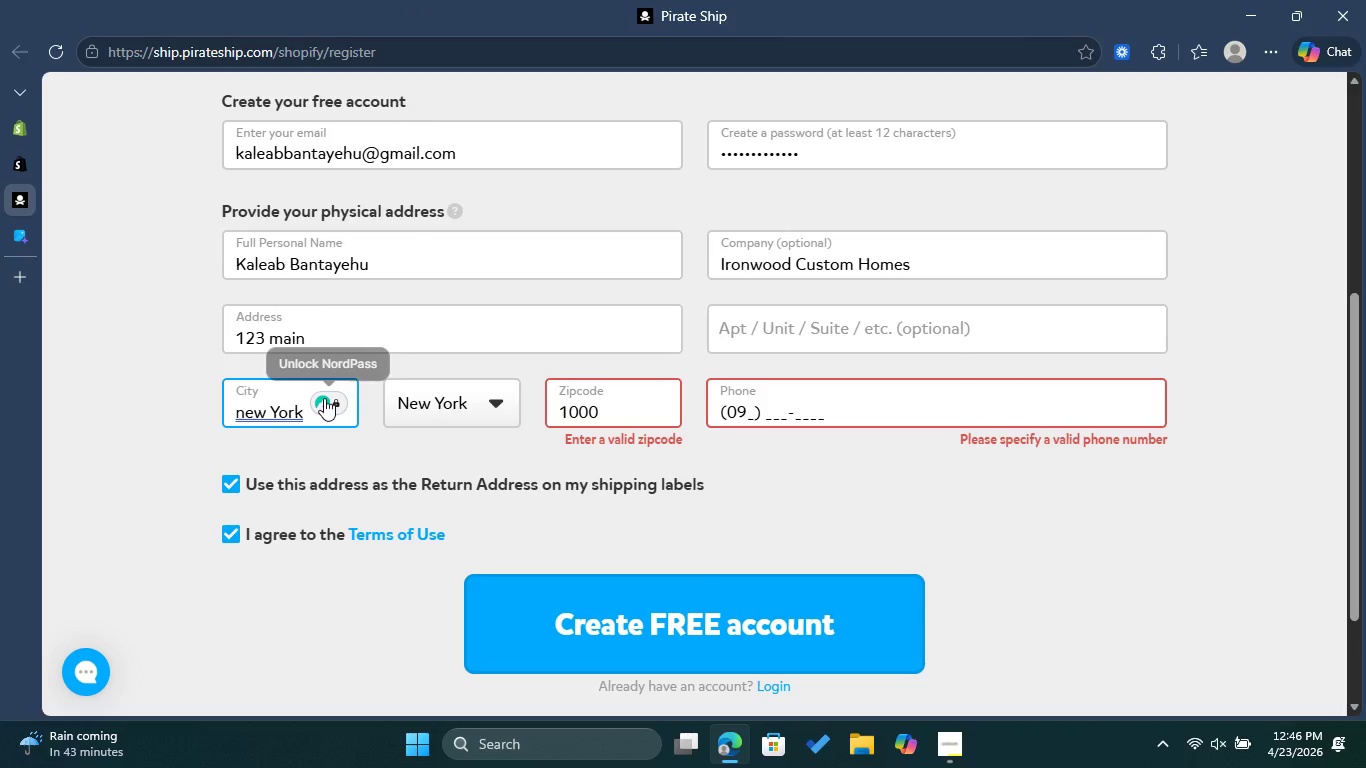 
scroll: coordinate [546, 389], scroll_direction: up, amount: 7.0
 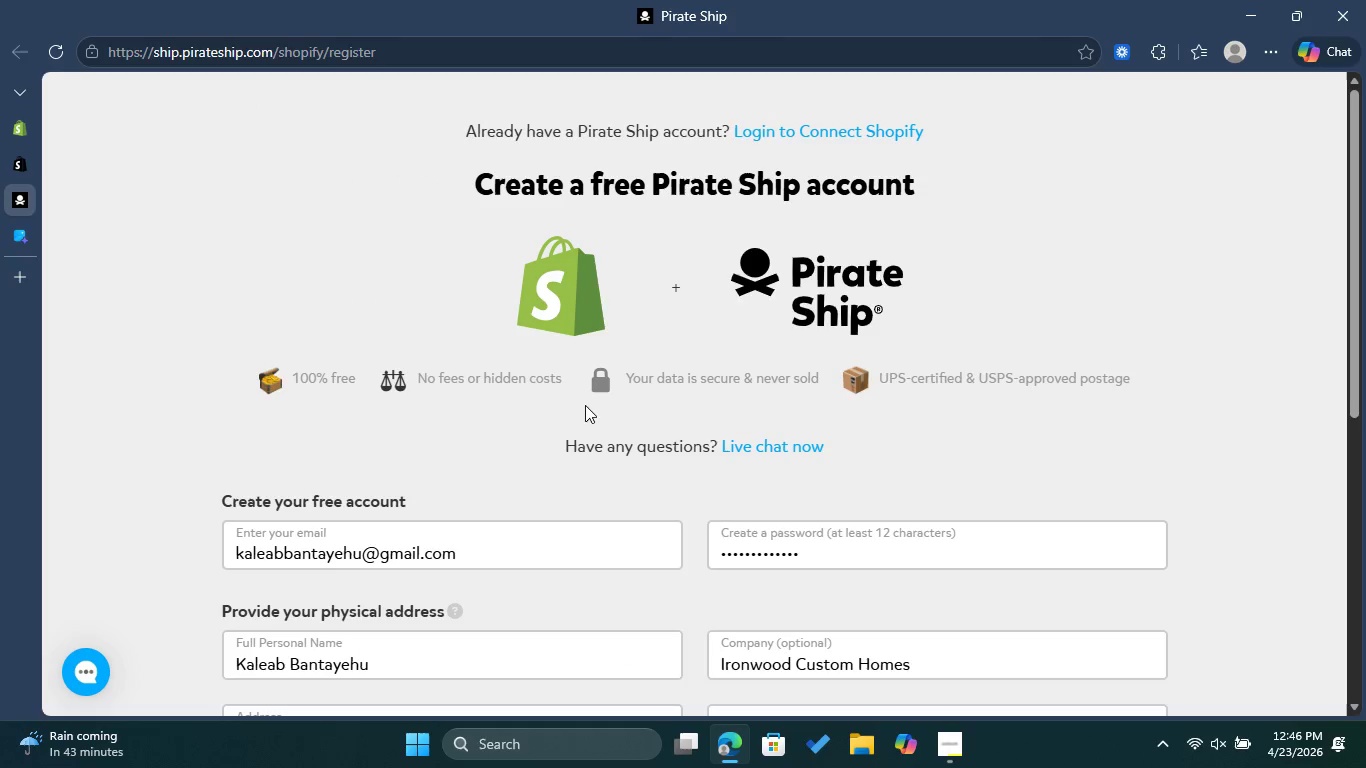 
scroll: coordinate [664, 463], scroll_direction: down, amount: 7.0
 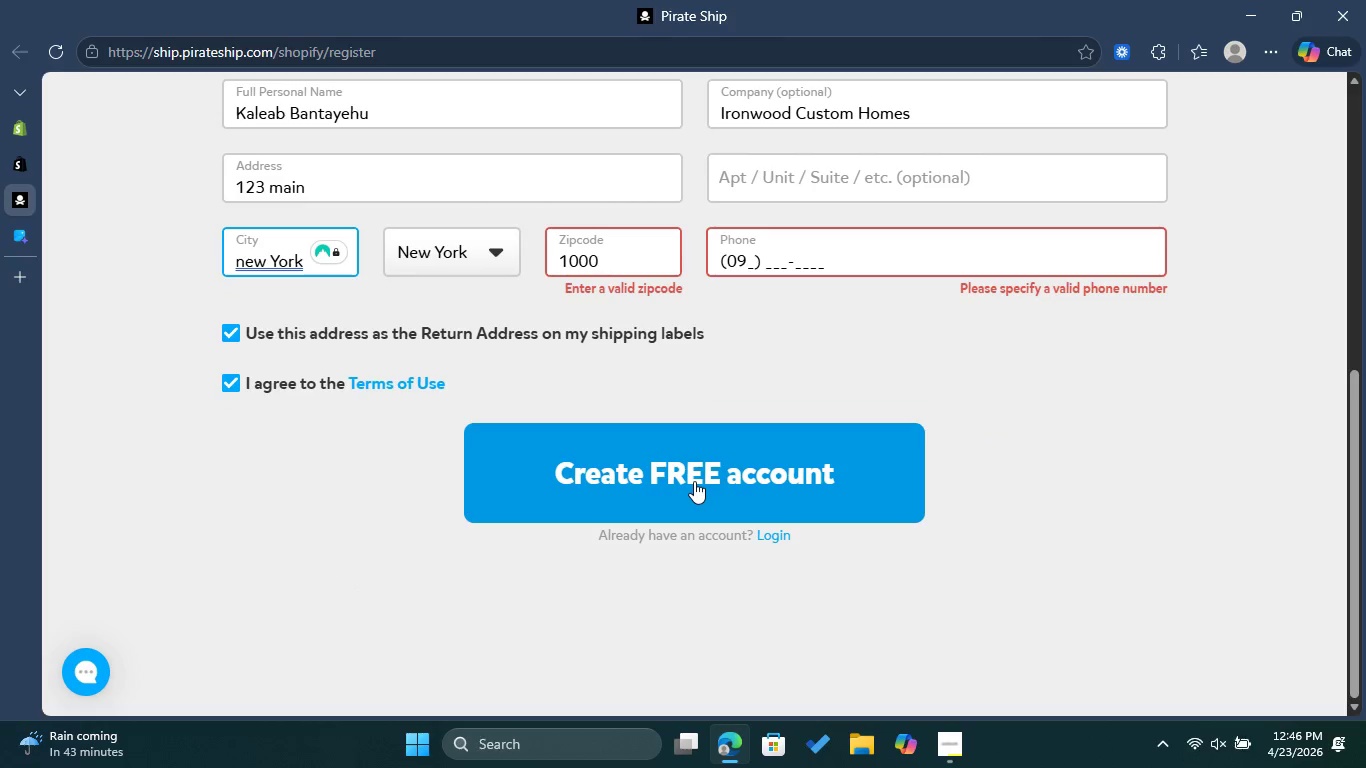 
left_click([694, 481])
 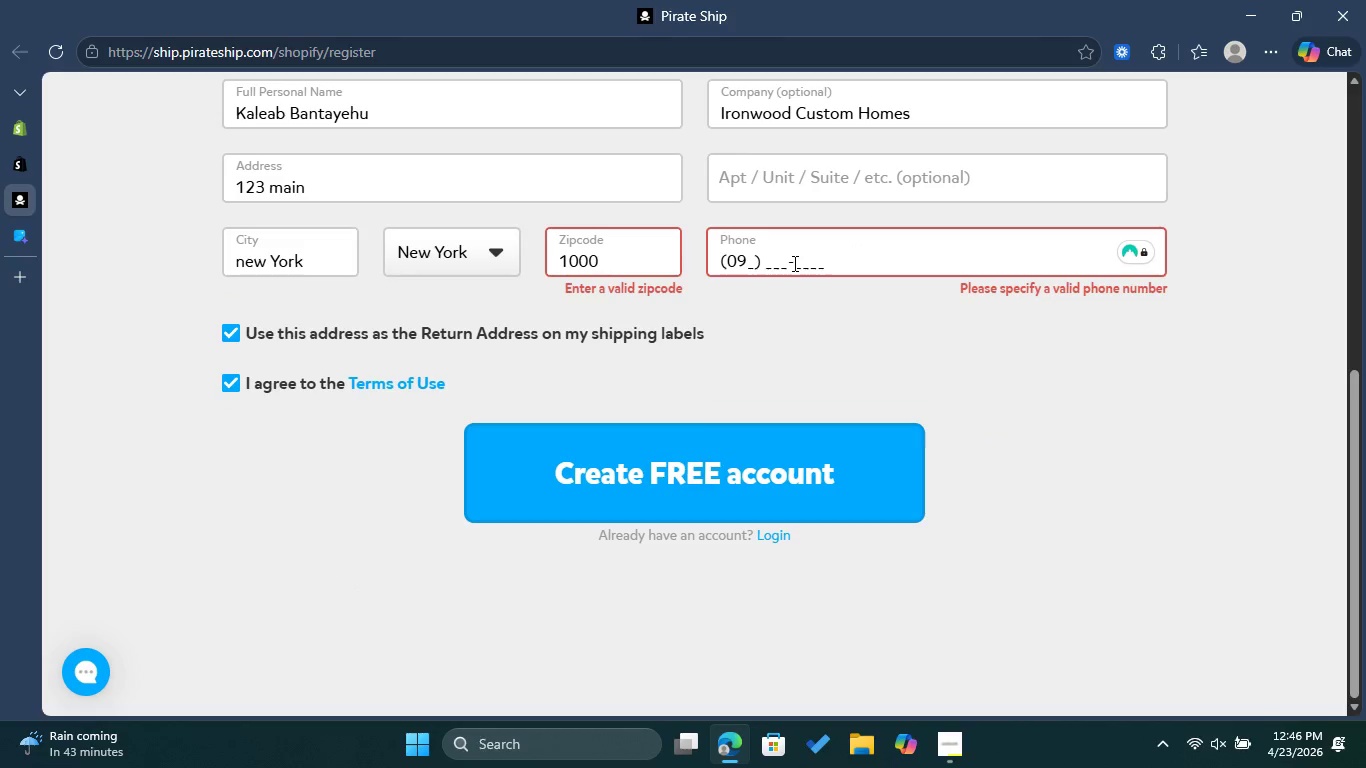 
type(88472302)
 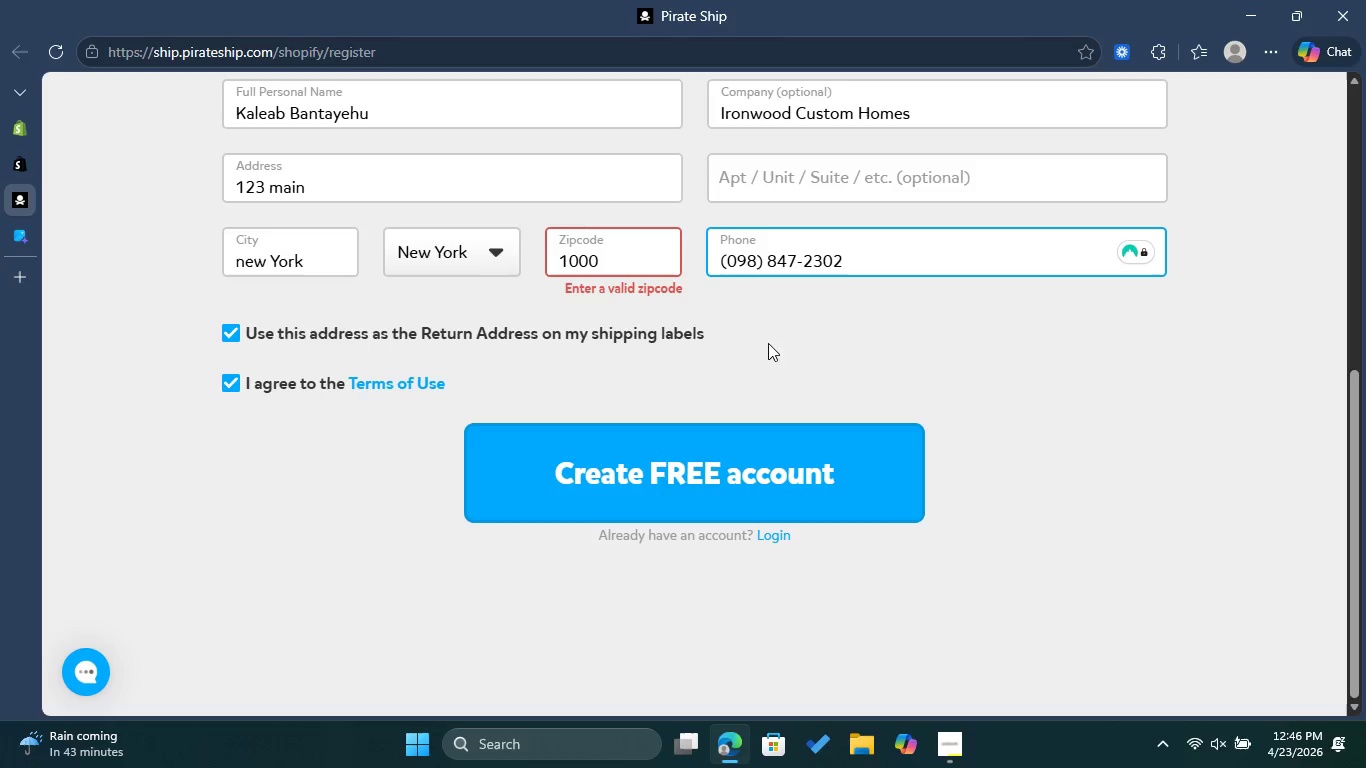 
left_click([686, 499])
 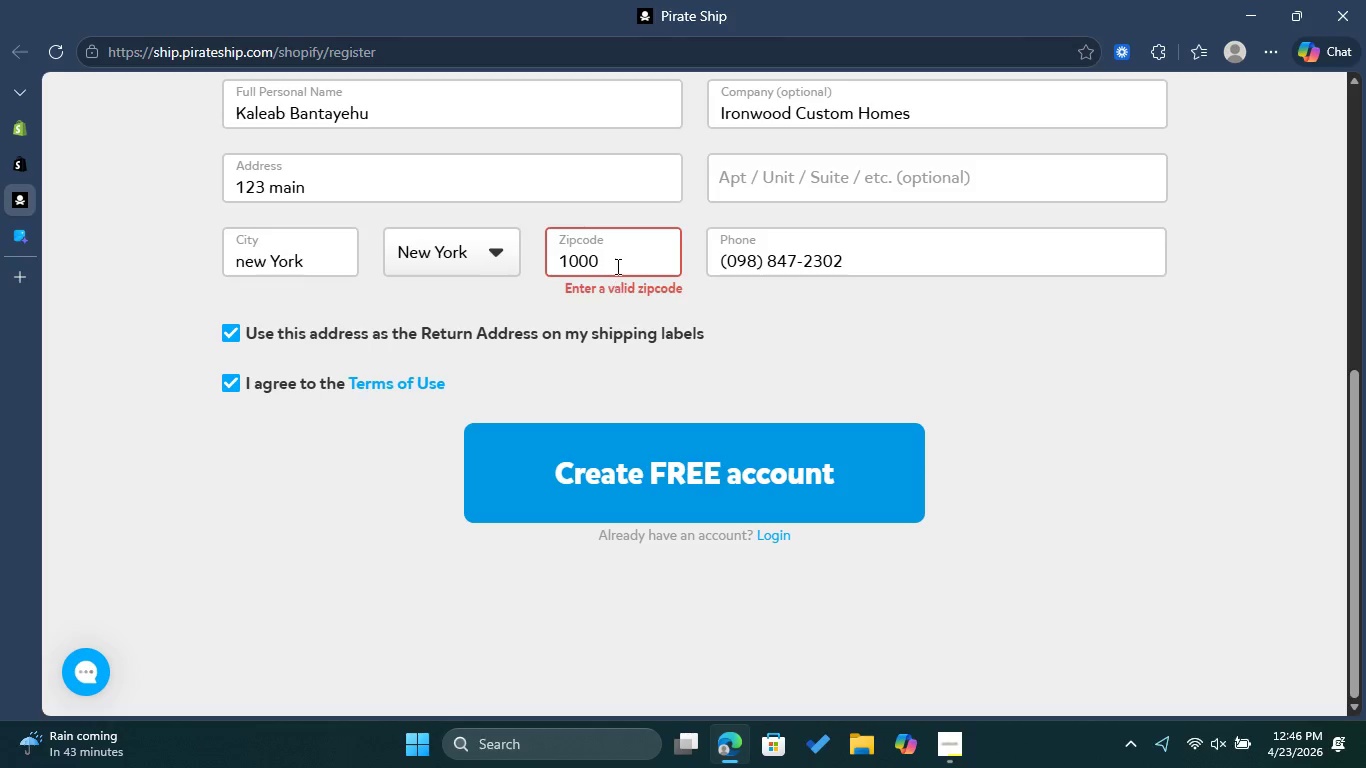 
left_click([616, 265])
 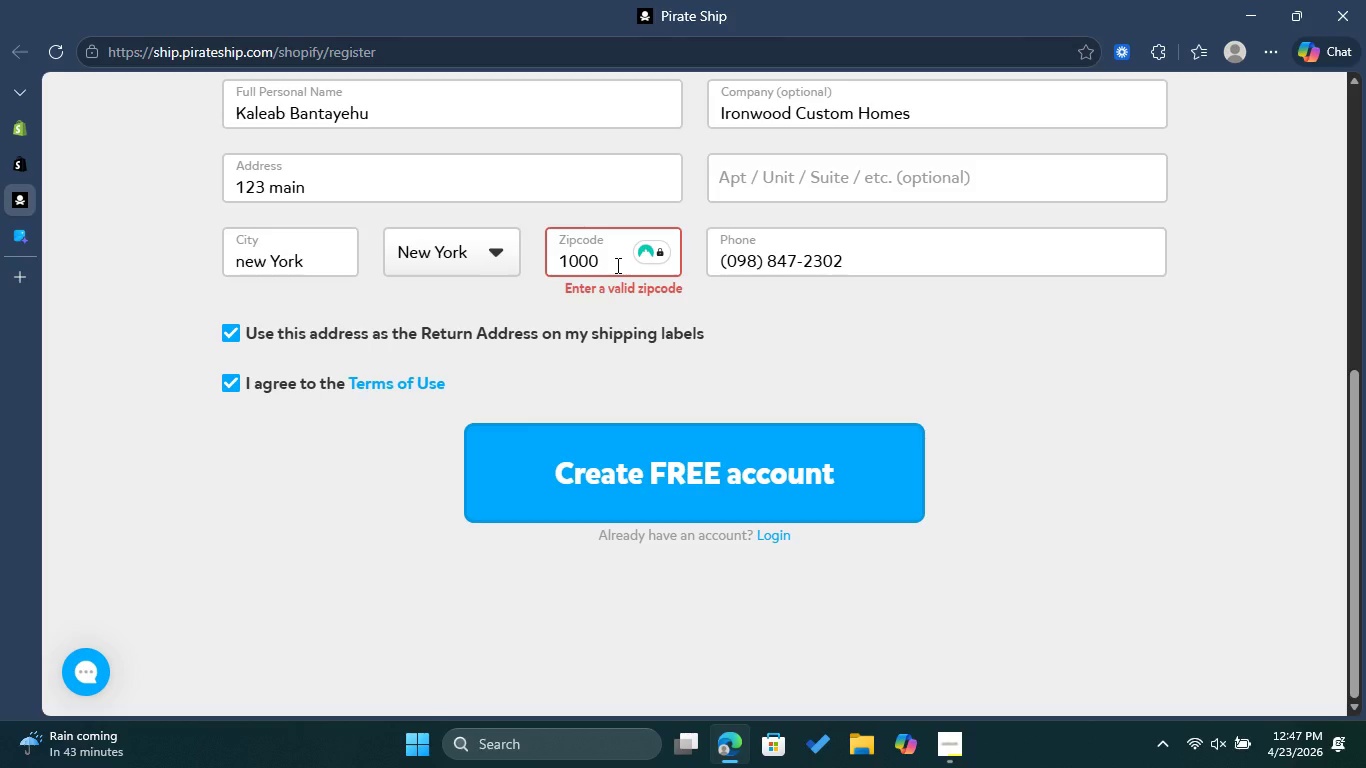 
wait(20.47)
 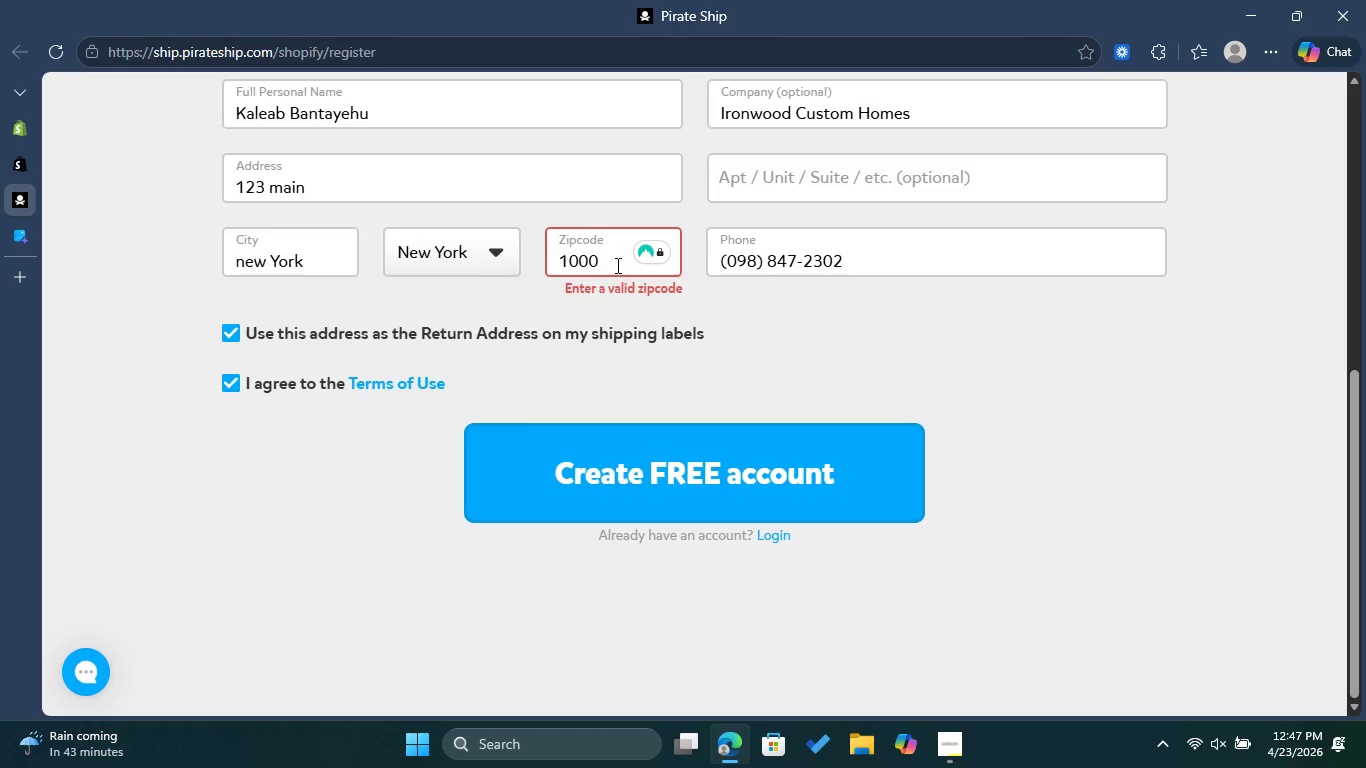 
key(Backspace)
type(00)
 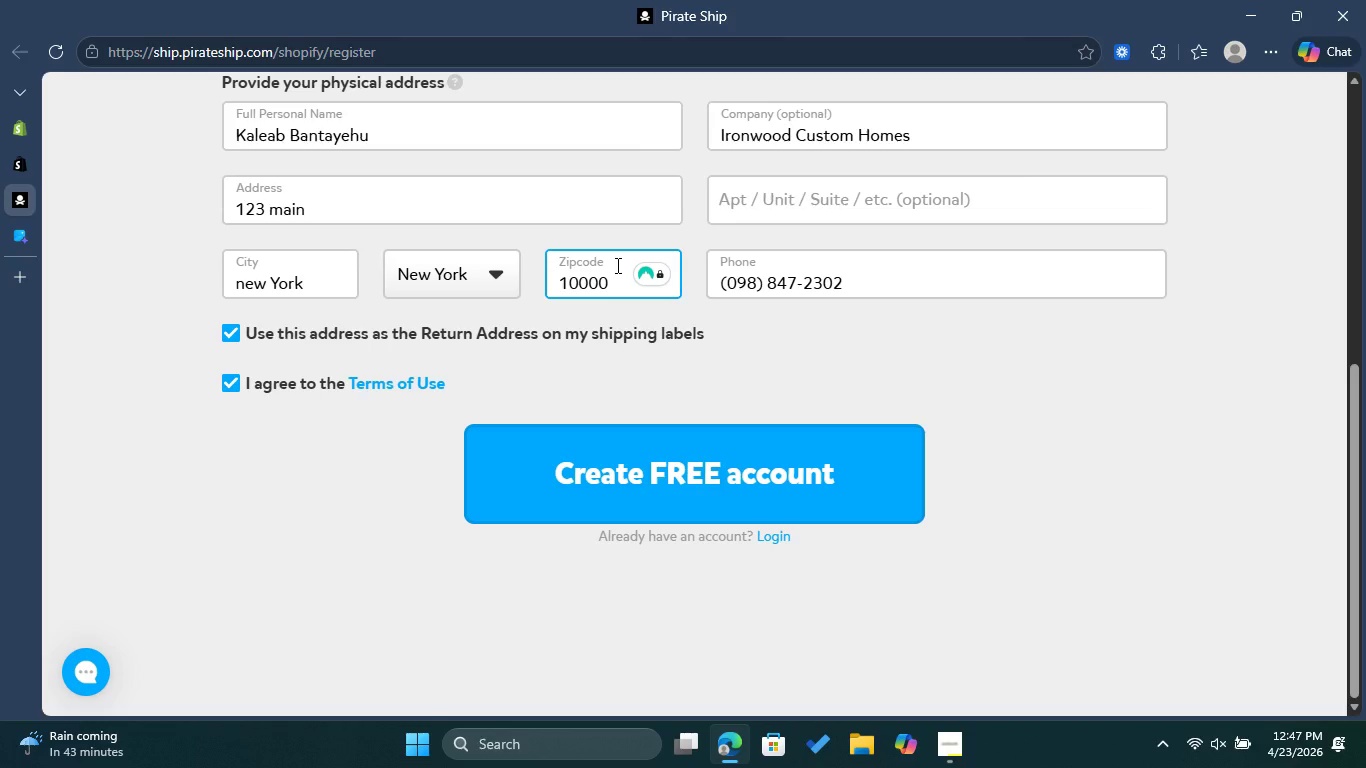 
key(Backspace)
 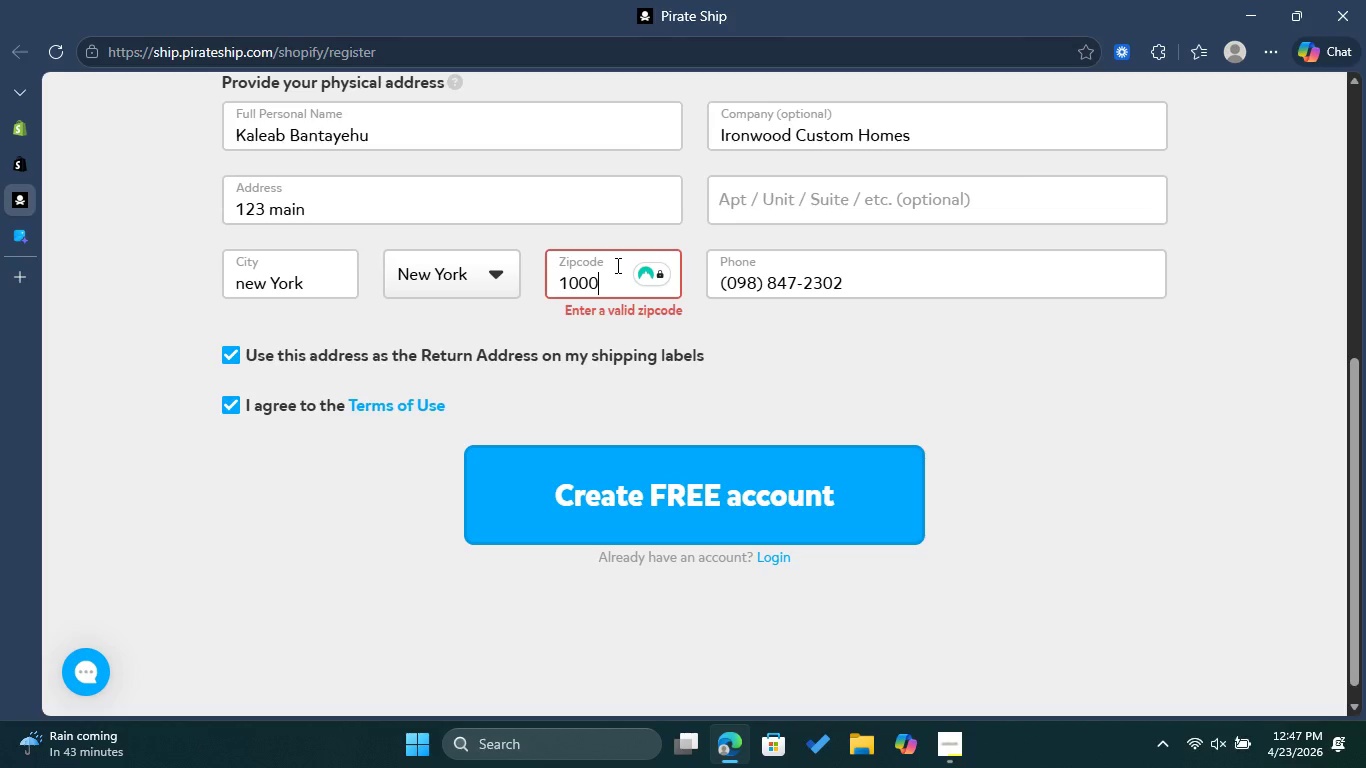 
key(2)
 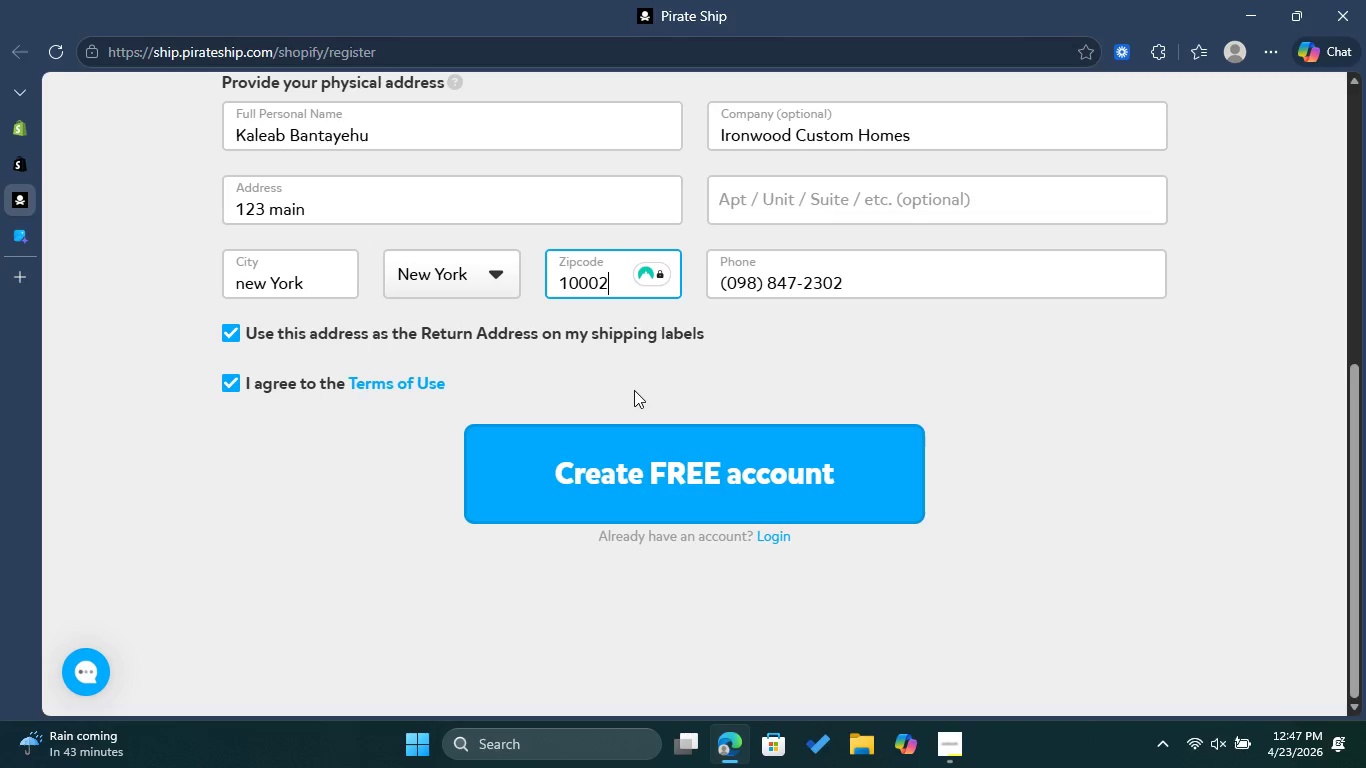 
left_click([672, 462])
 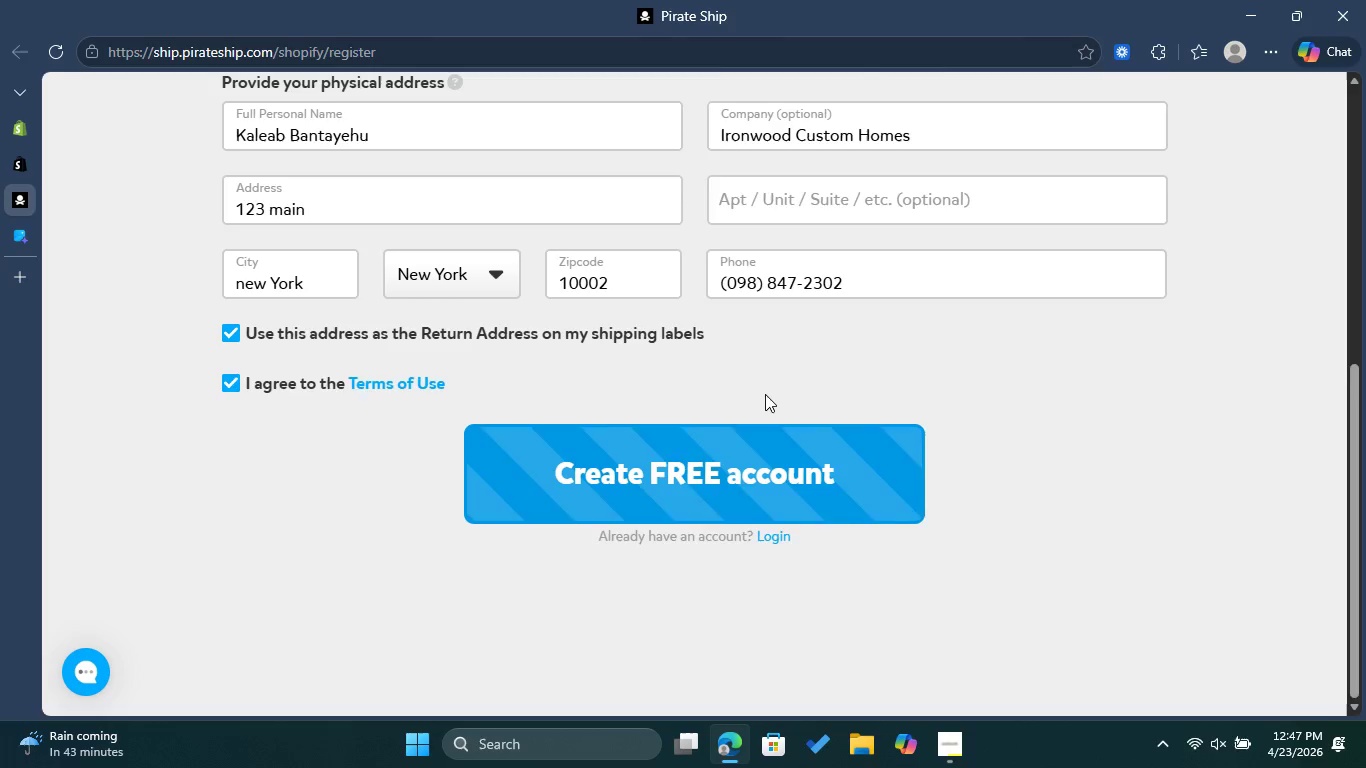 
scroll: coordinate [765, 394], scroll_direction: up, amount: 2.0
 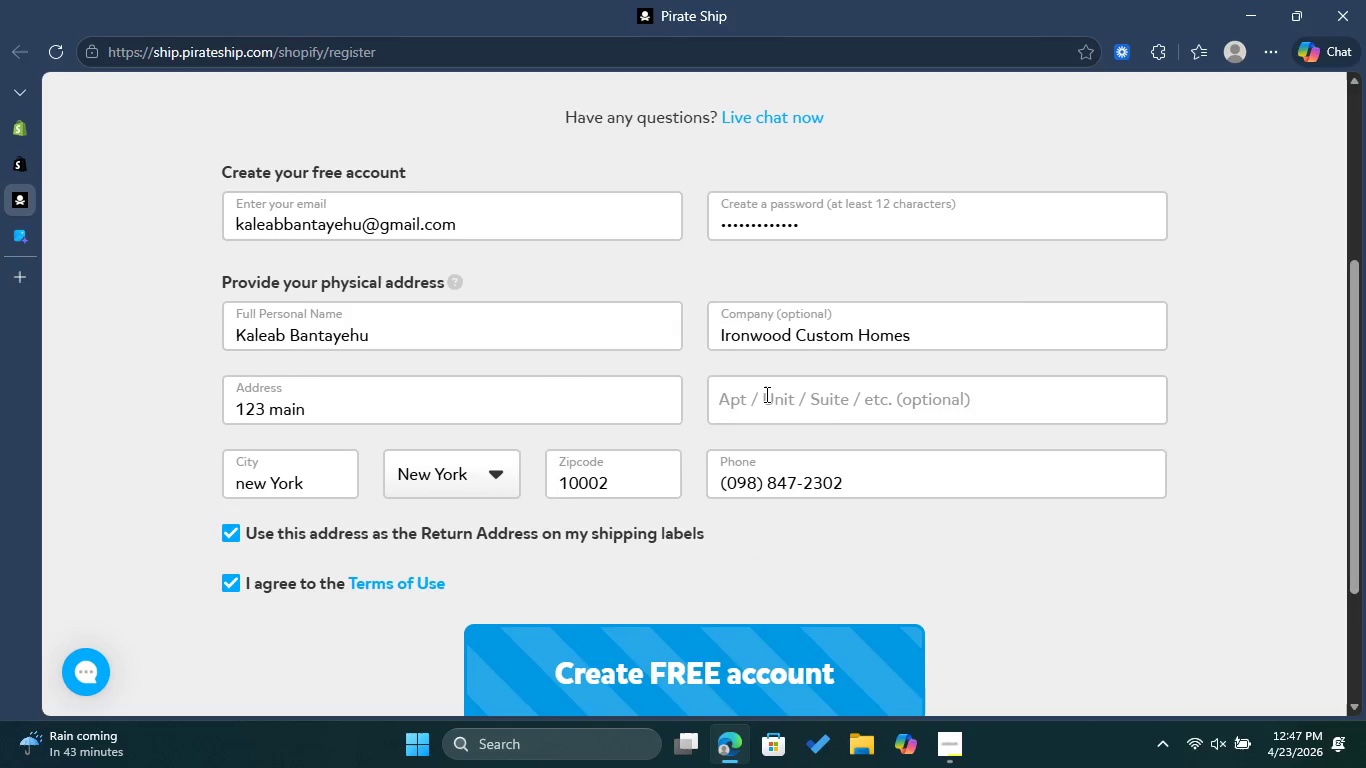 
wait(5.01)
 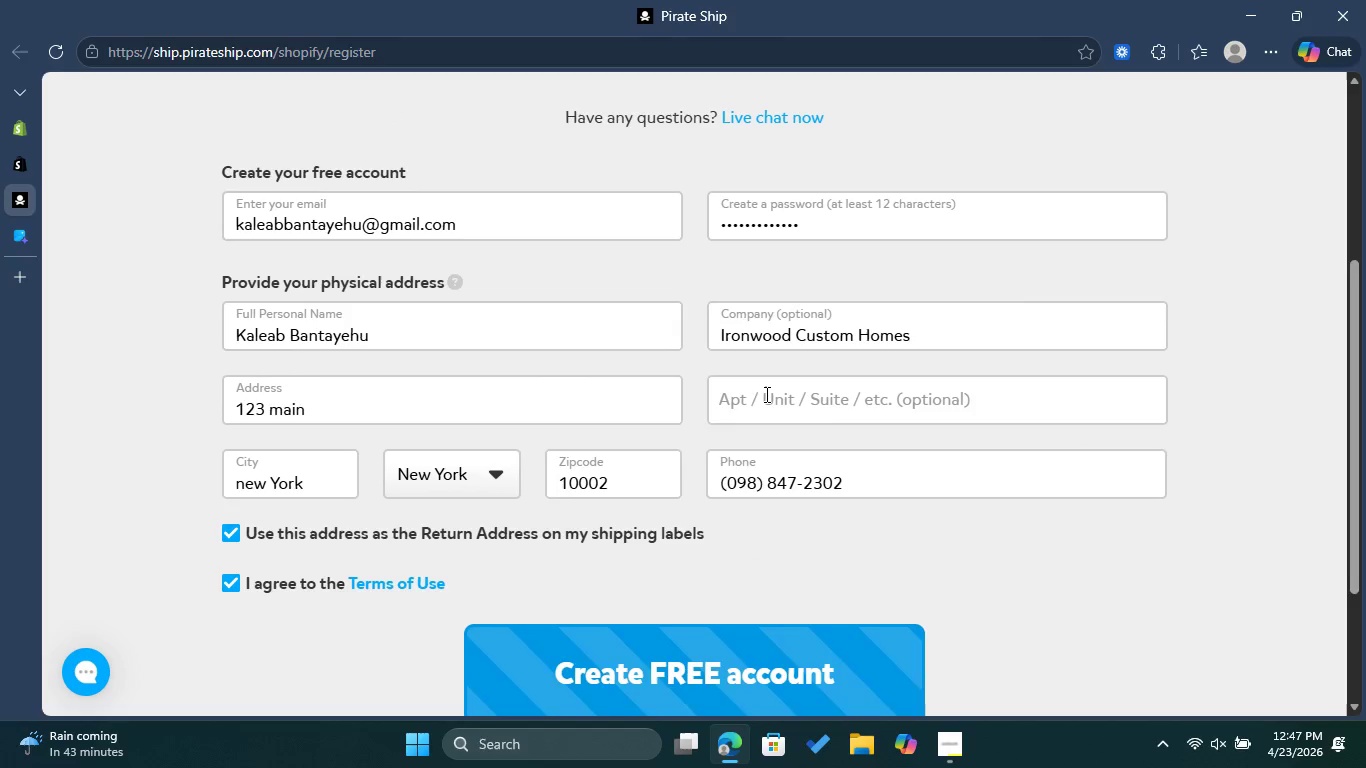 
scroll: coordinate [819, 421], scroll_direction: down, amount: 2.0
 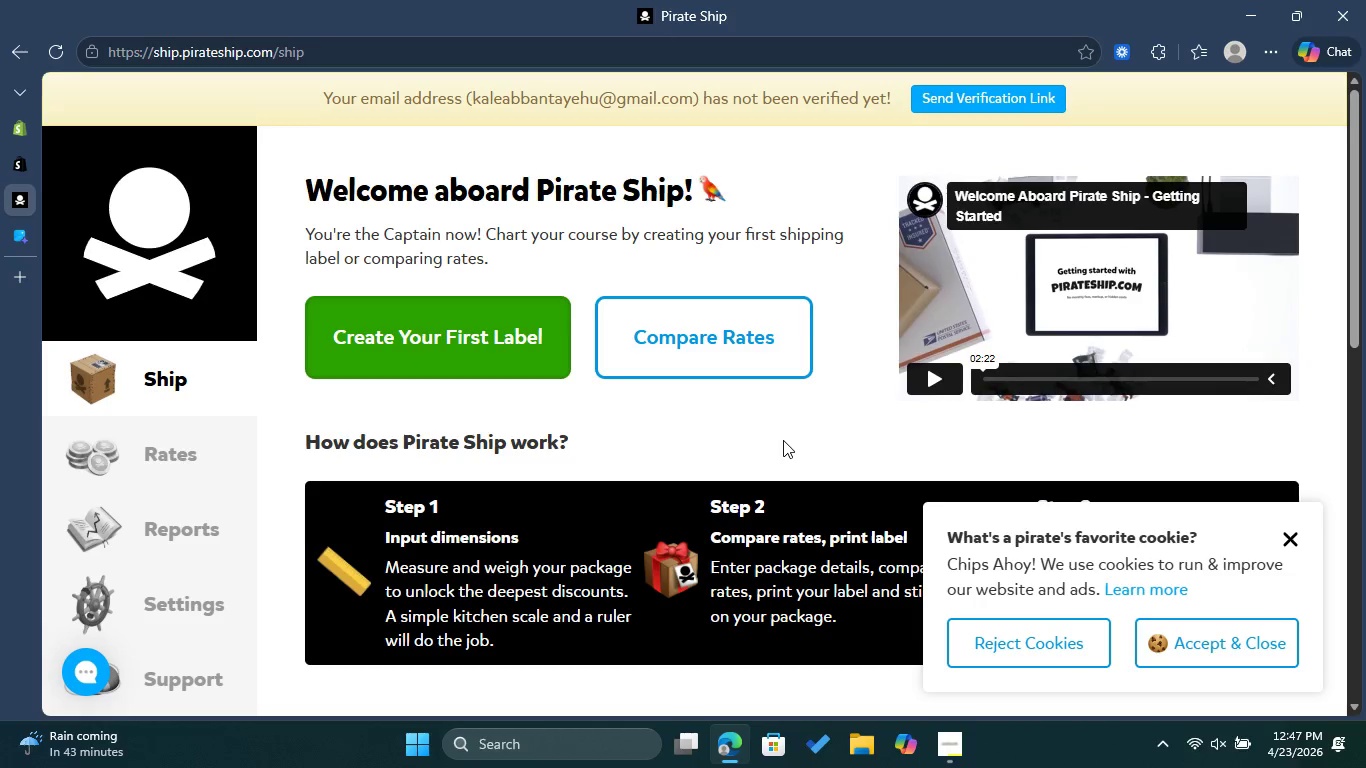 
wait(16.17)
 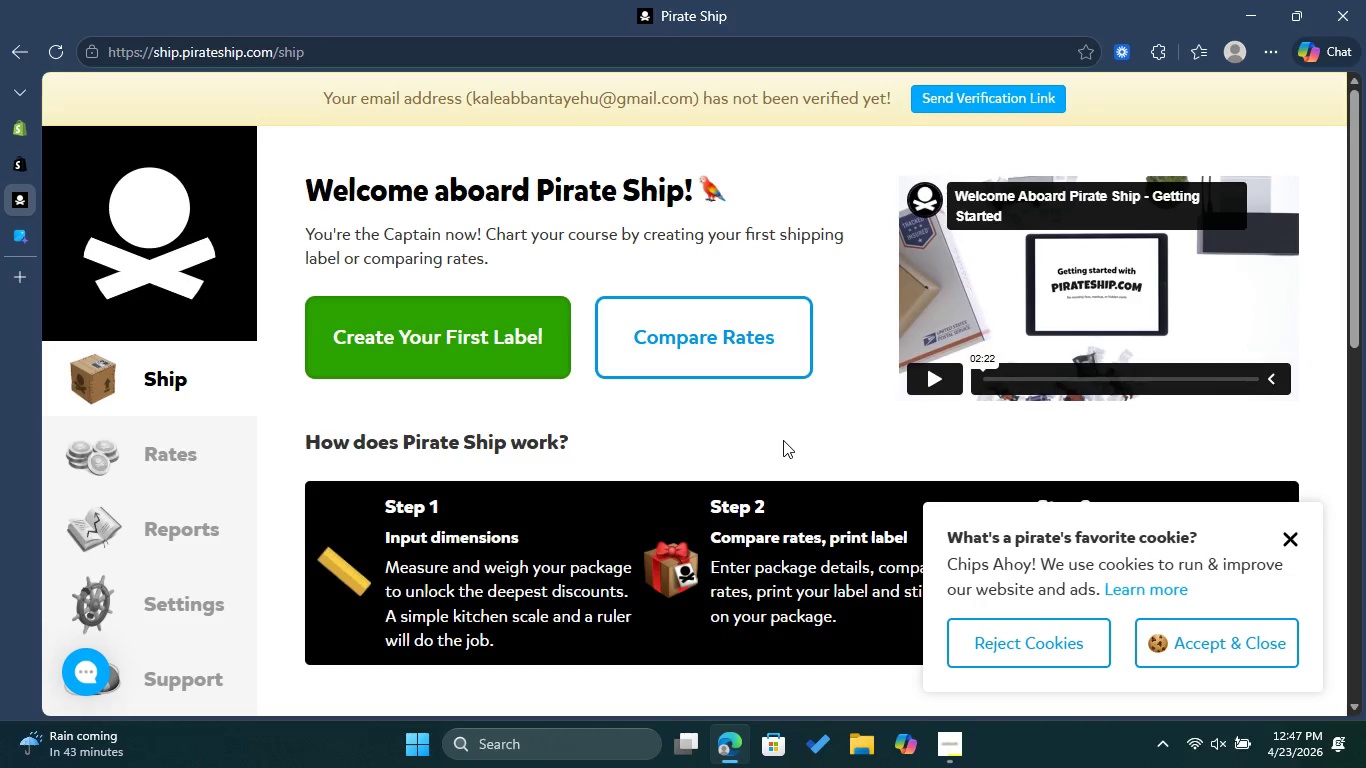 
left_click([151, 594])
 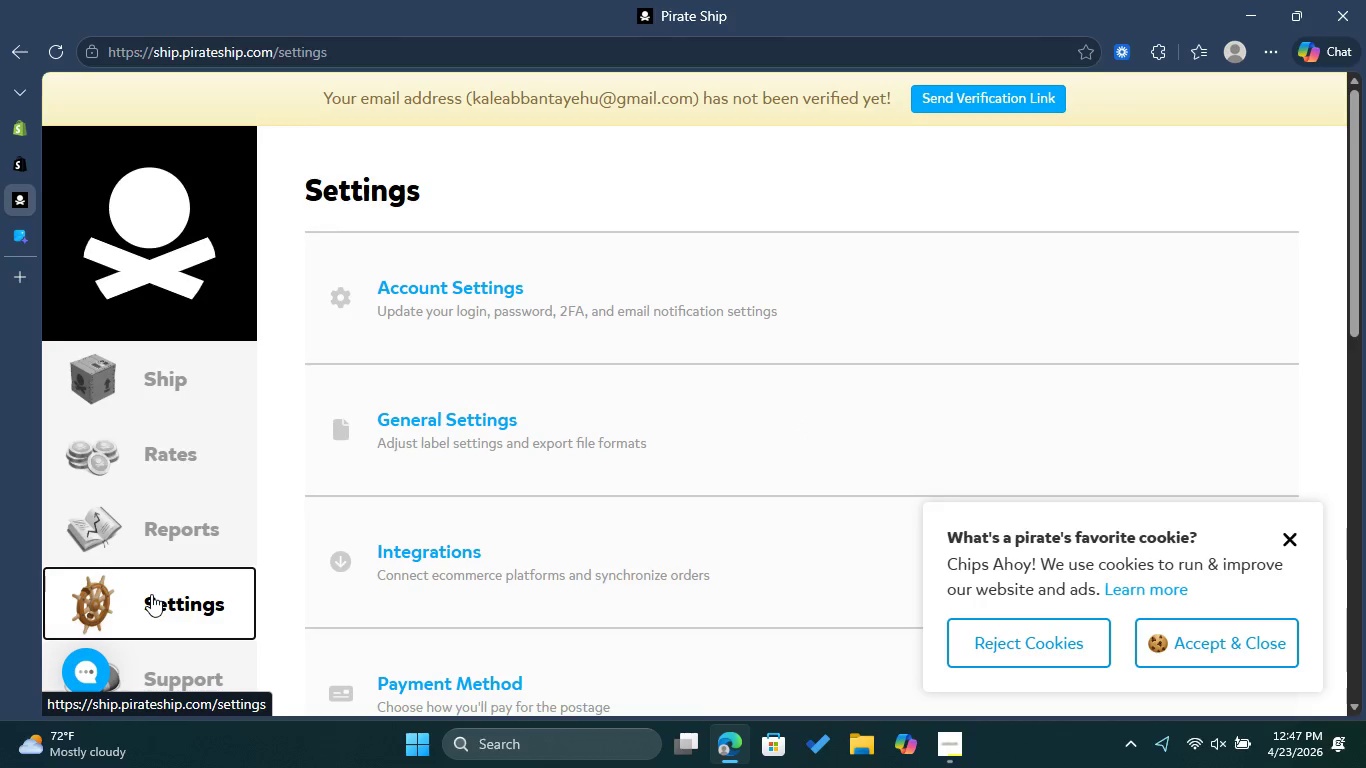 
scroll: coordinate [568, 519], scroll_direction: down, amount: 5.0
 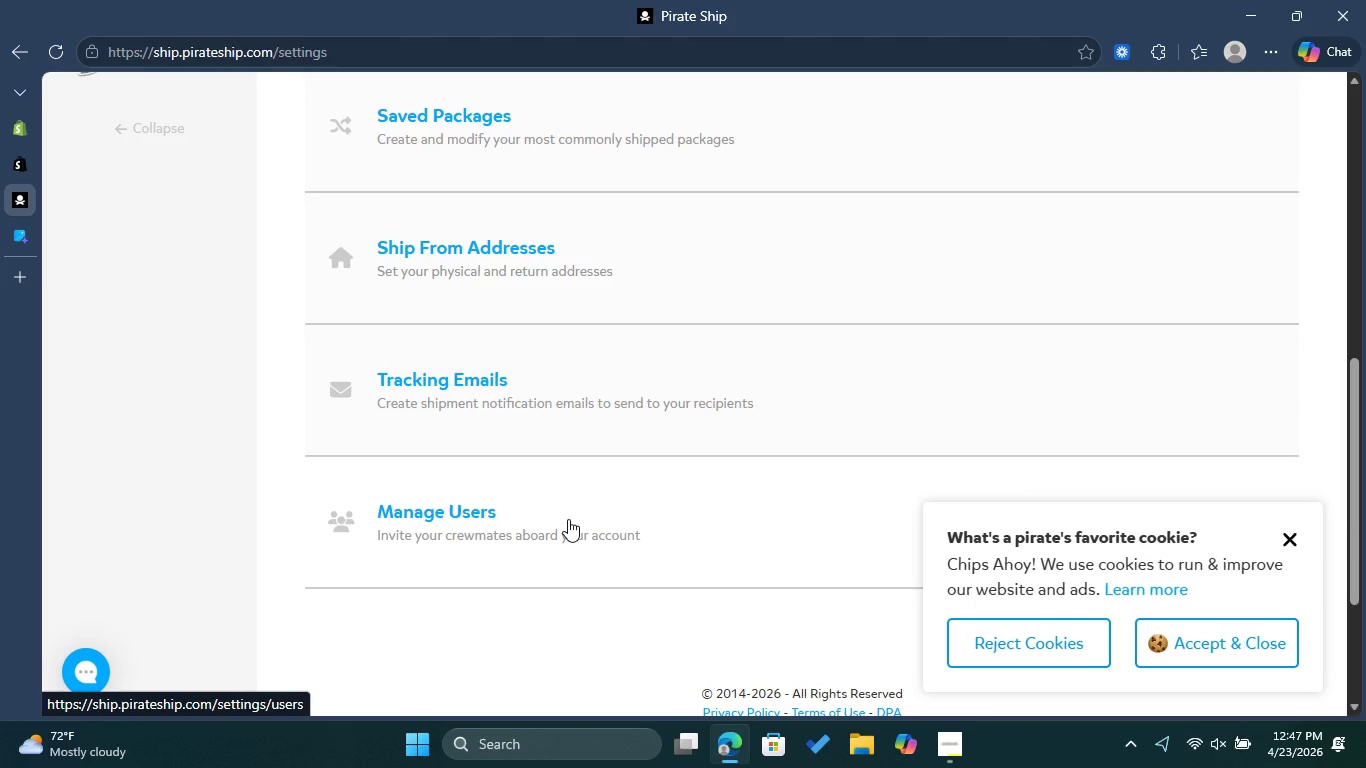 
scroll: coordinate [568, 519], scroll_direction: up, amount: 7.0
 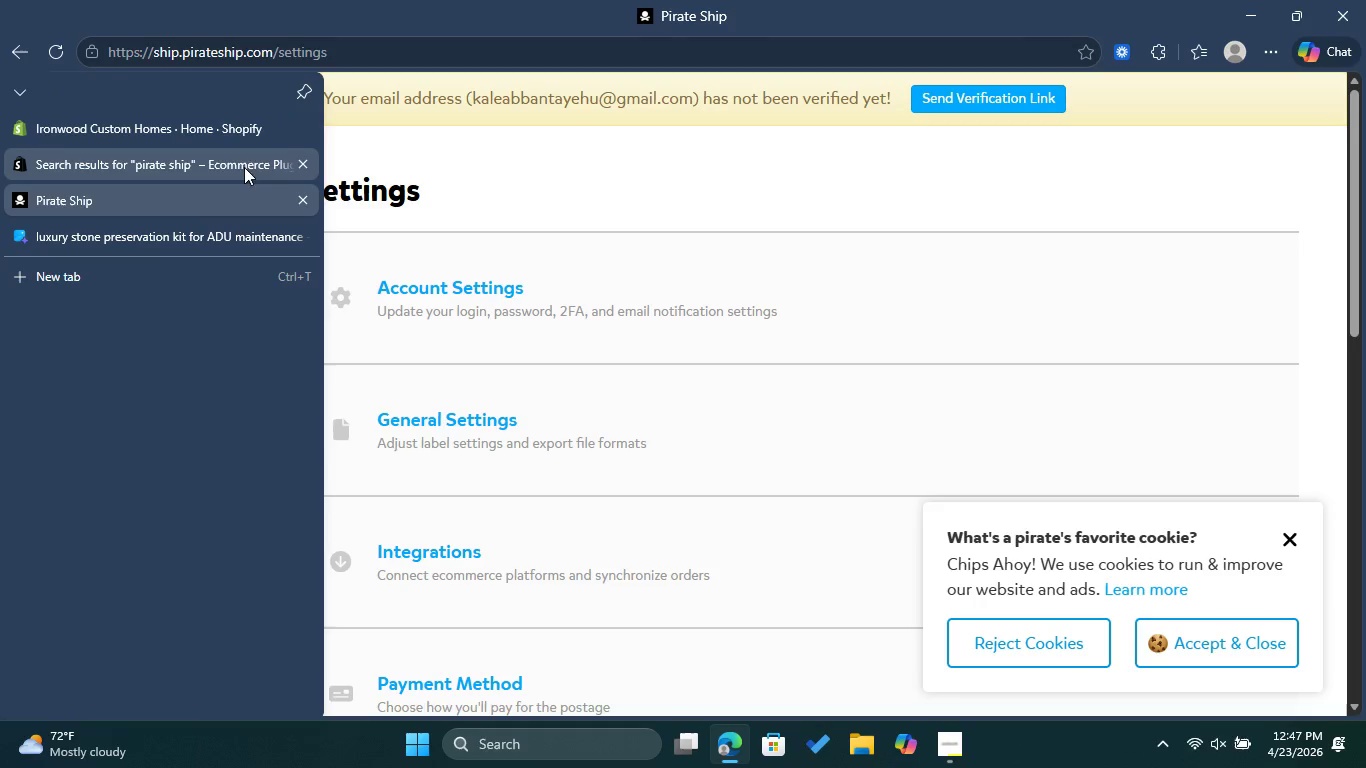 
left_click([297, 157])
 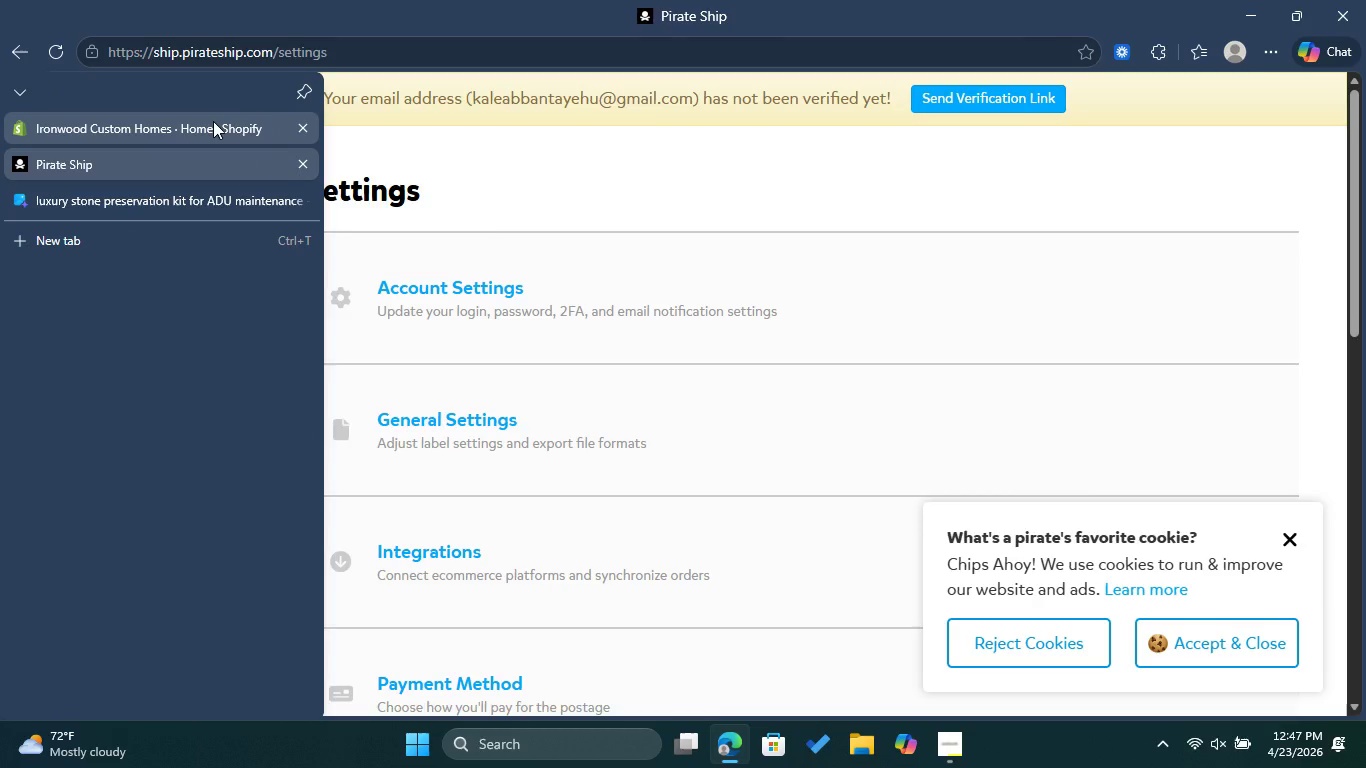 
left_click([213, 121])
 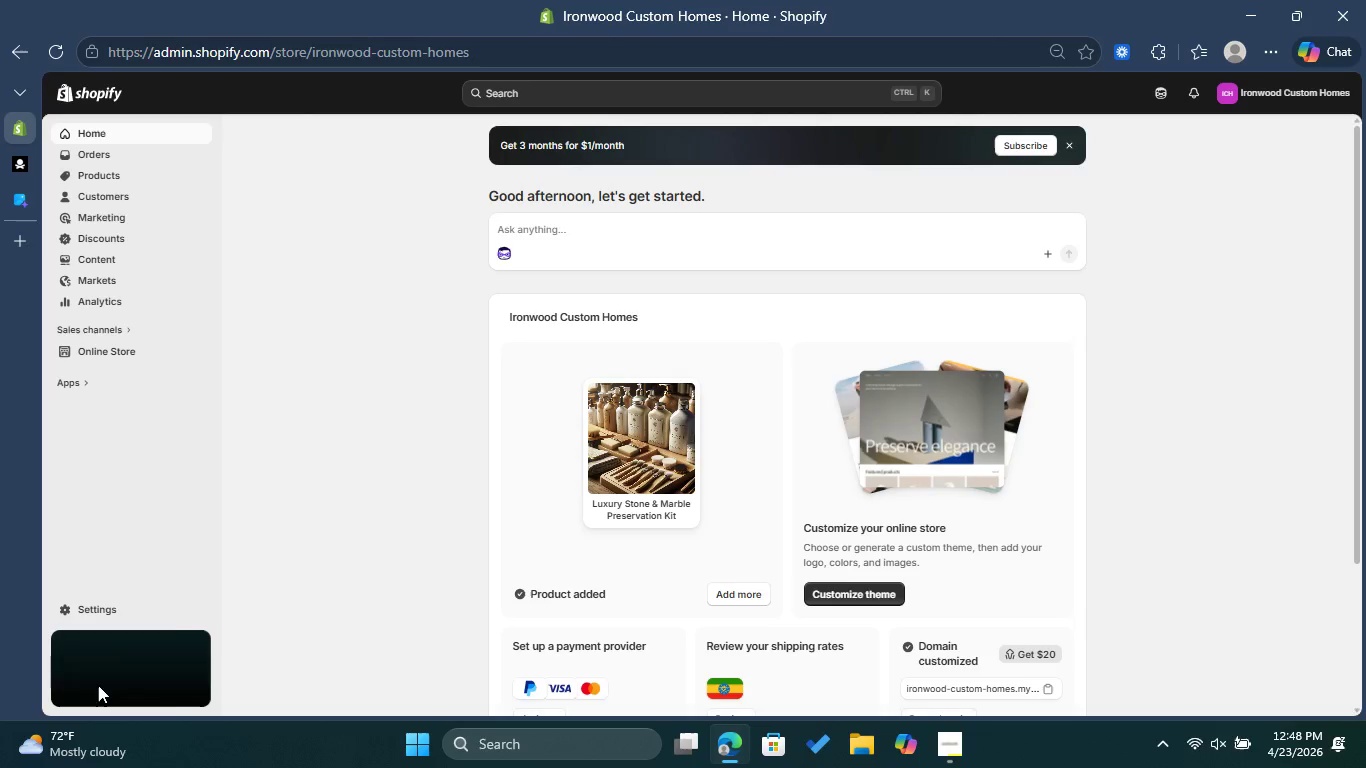 
left_click([100, 601])
 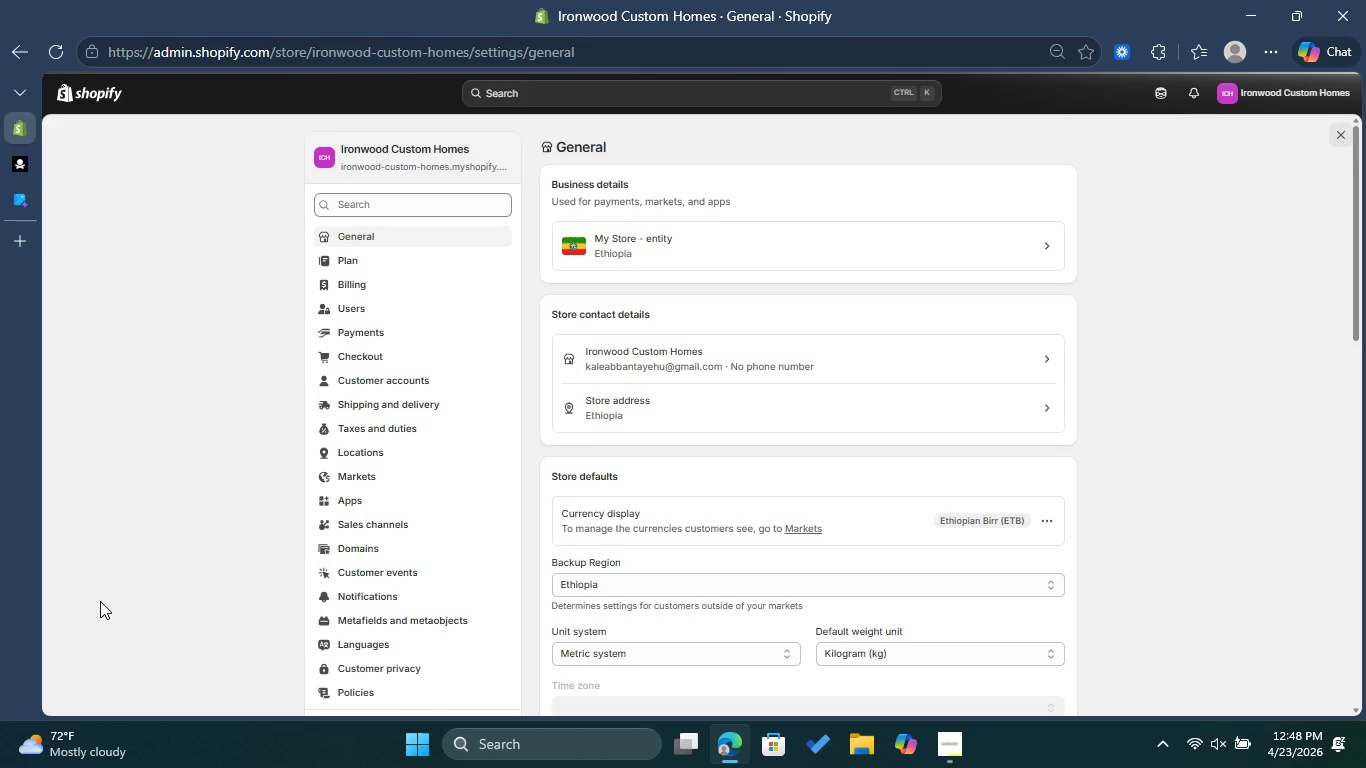 
left_click([374, 528])
 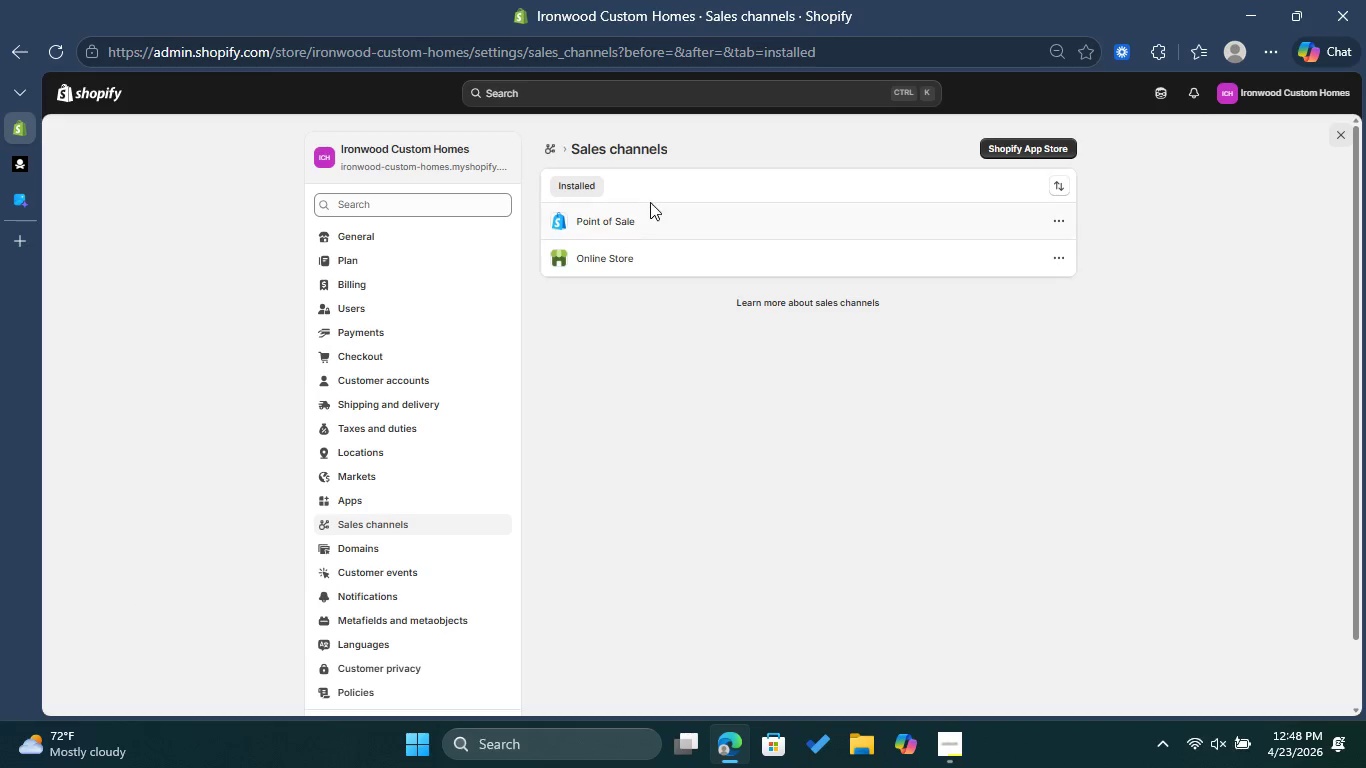 
wait(5.89)
 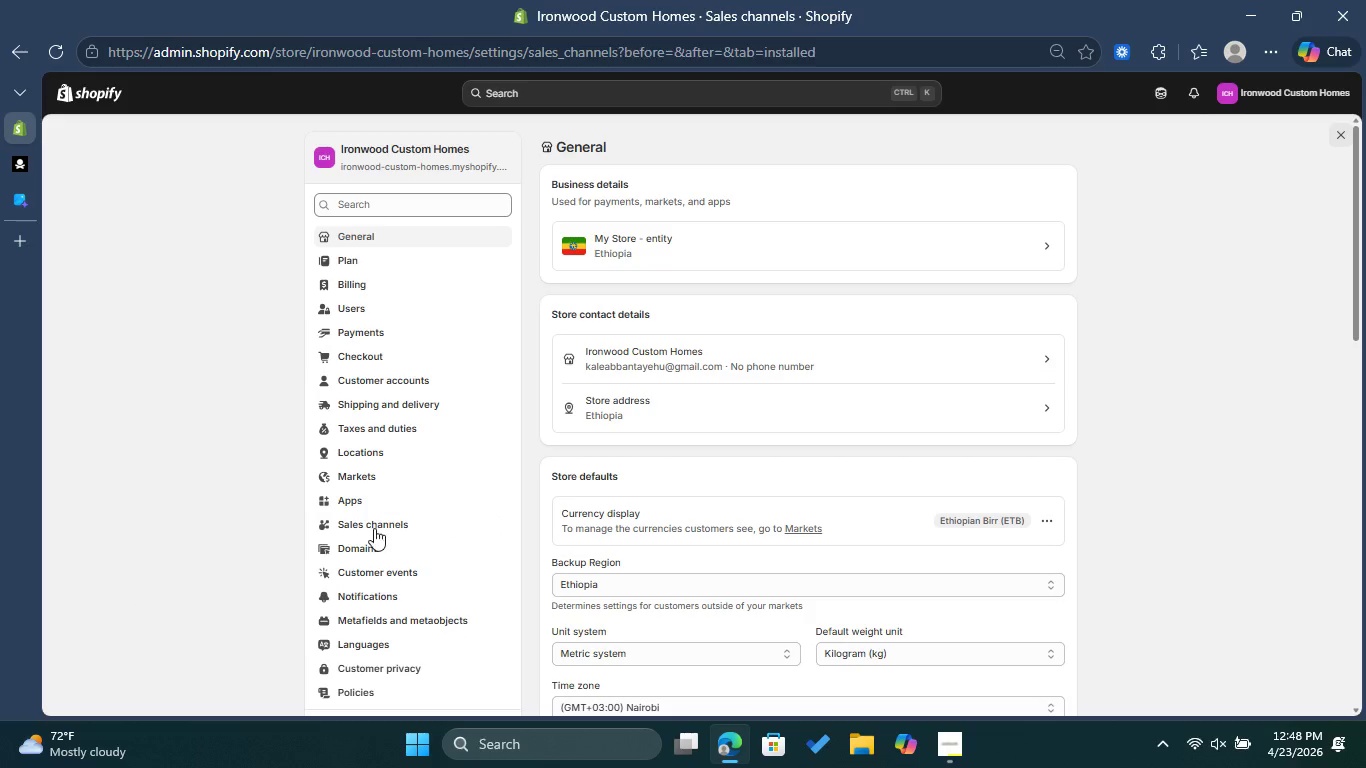 
left_click([54, 51])
 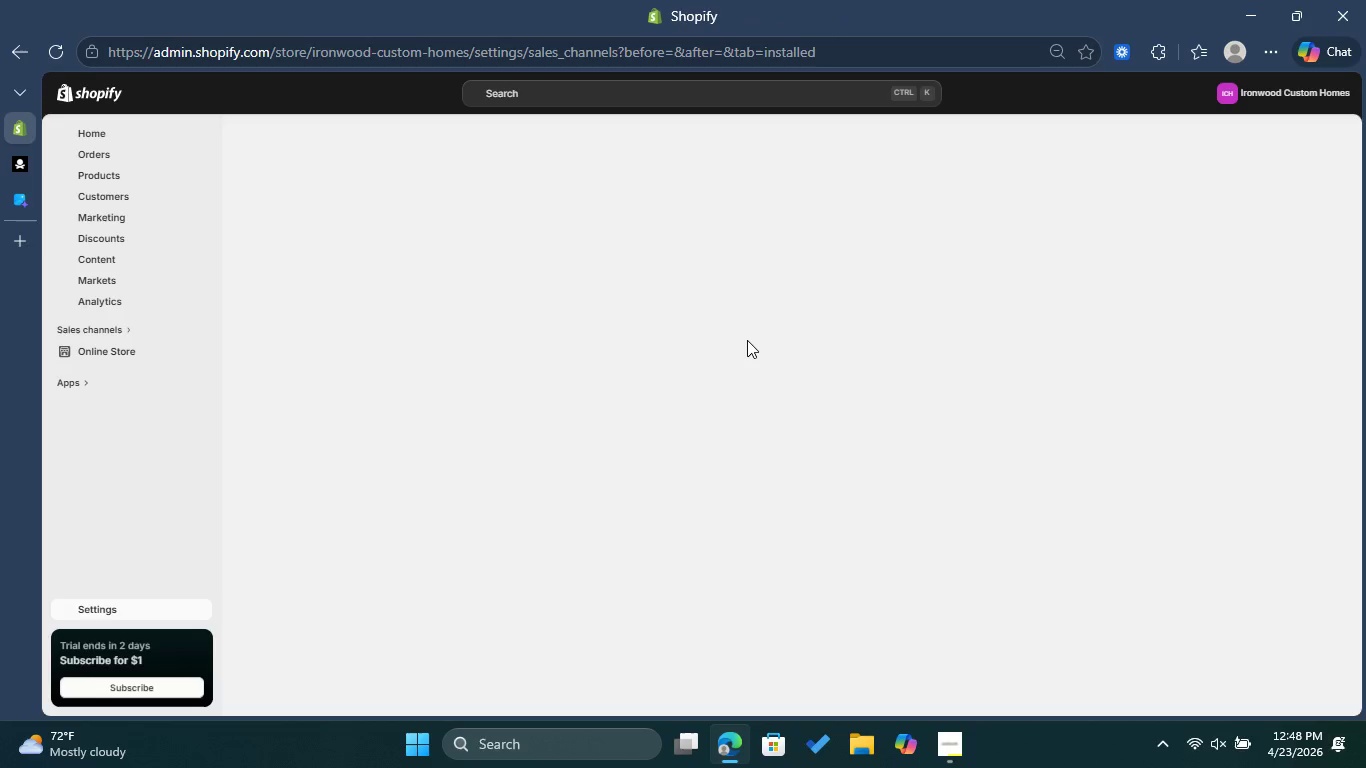 
wait(13.23)
 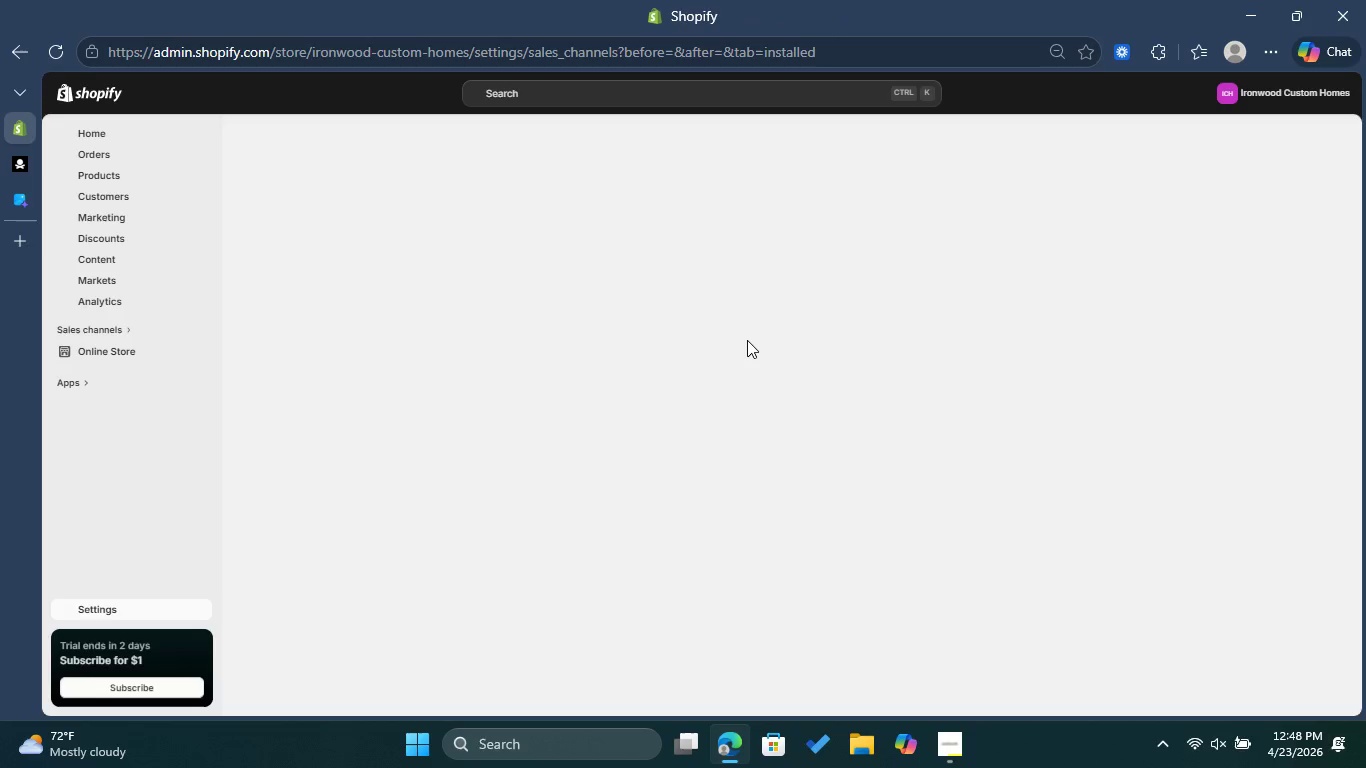 
scroll: coordinate [573, 379], scroll_direction: down, amount: 2.0
 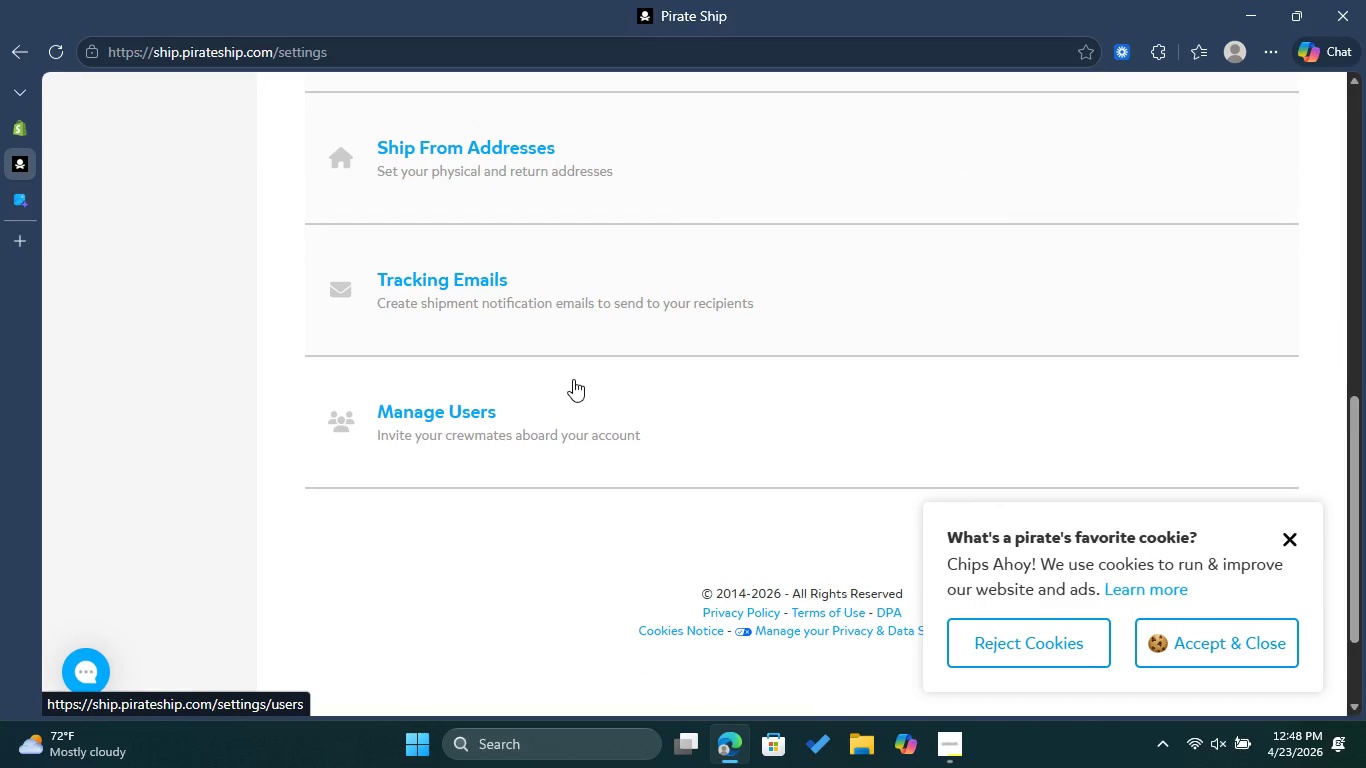 
scroll: coordinate [573, 379], scroll_direction: up, amount: 7.0
 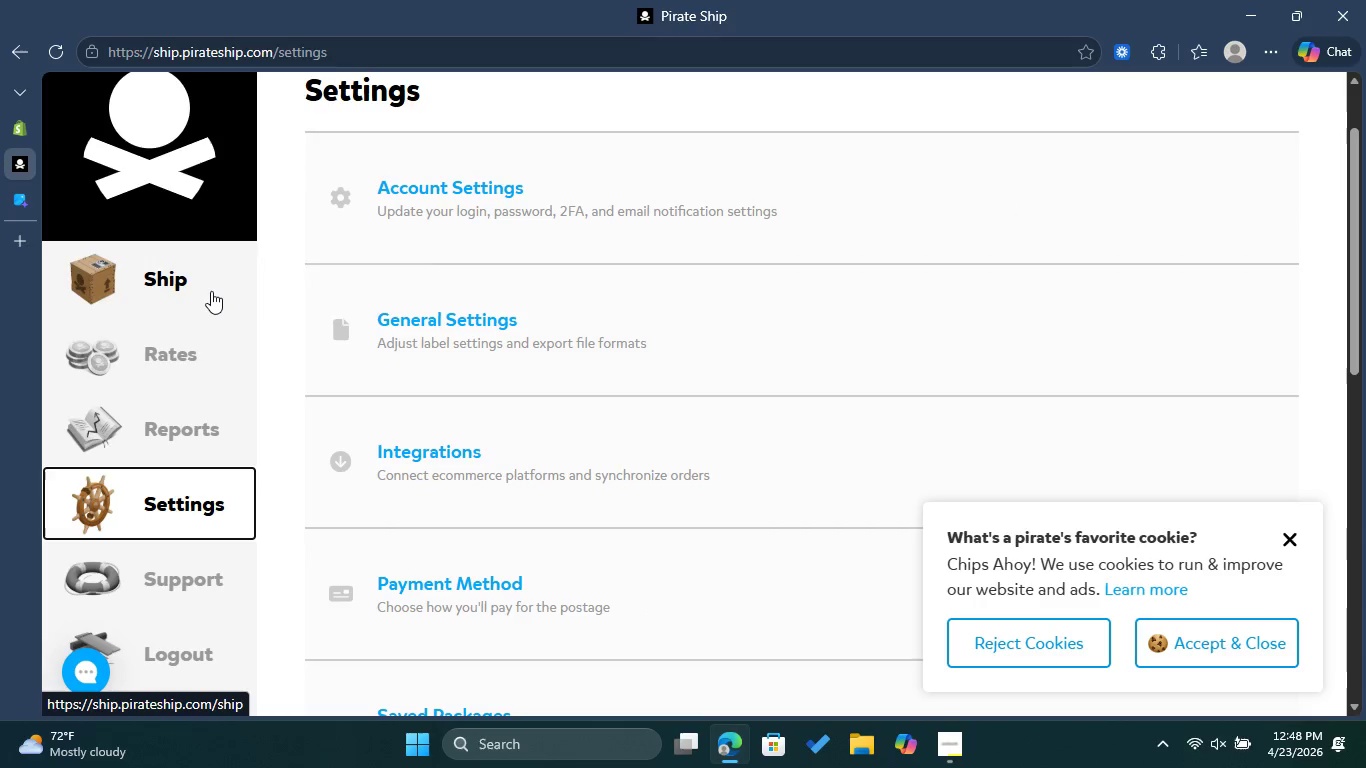 
left_click([211, 290])
 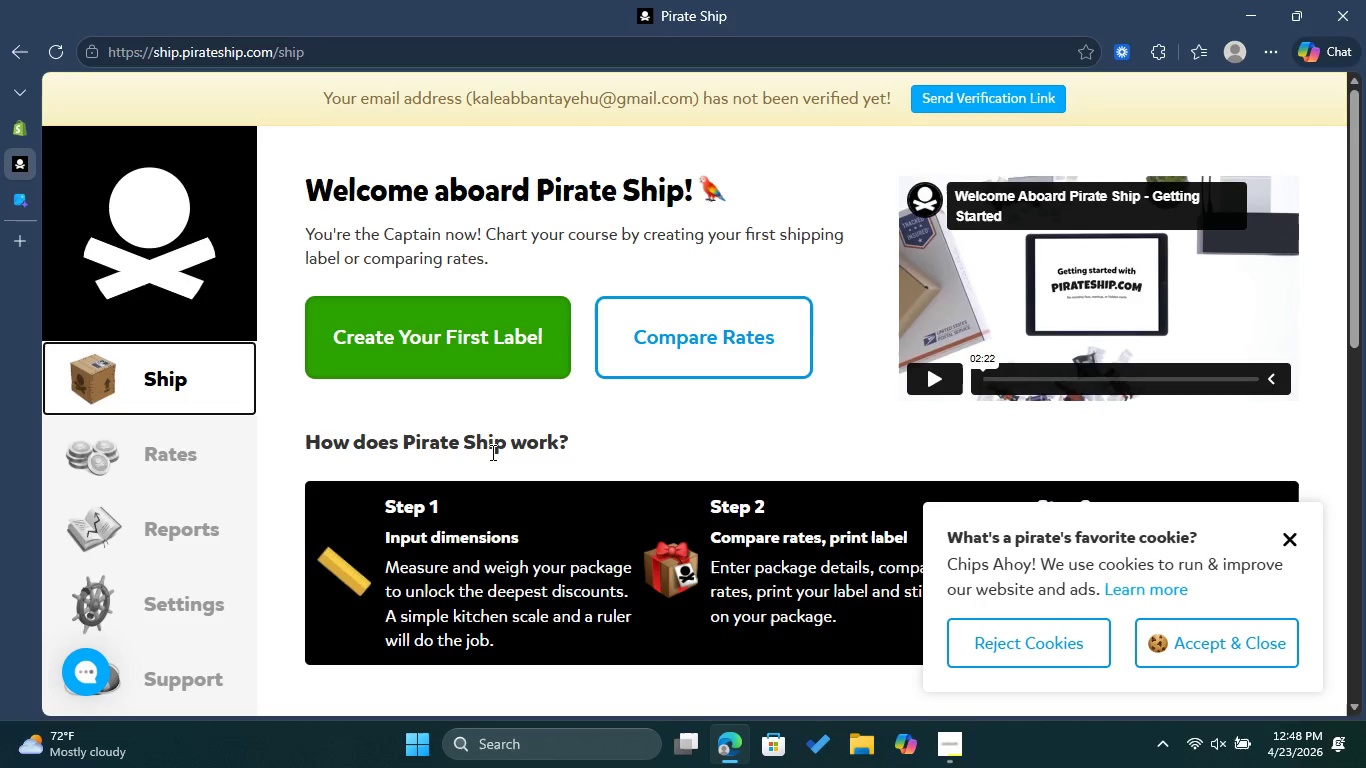 
wait(20.86)
 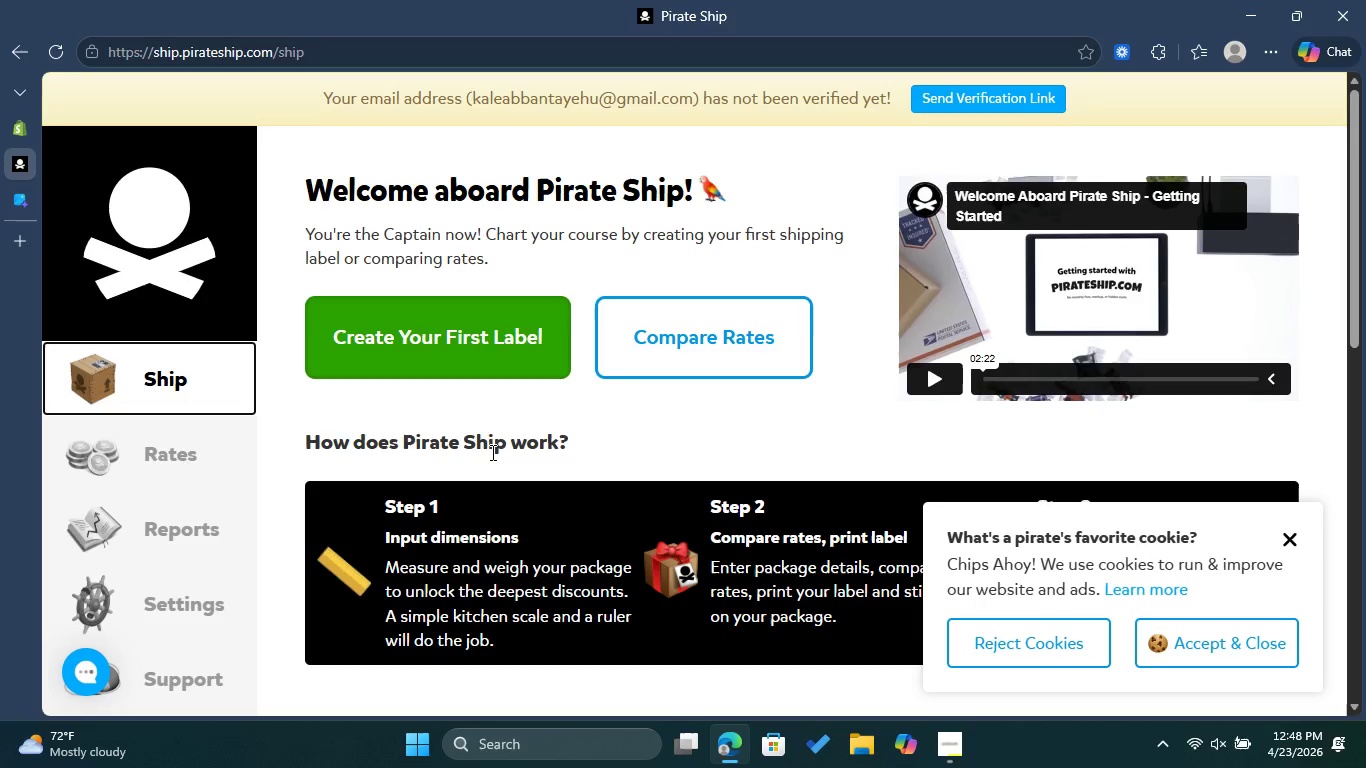 
scroll: coordinate [434, 437], scroll_direction: down, amount: 3.0
 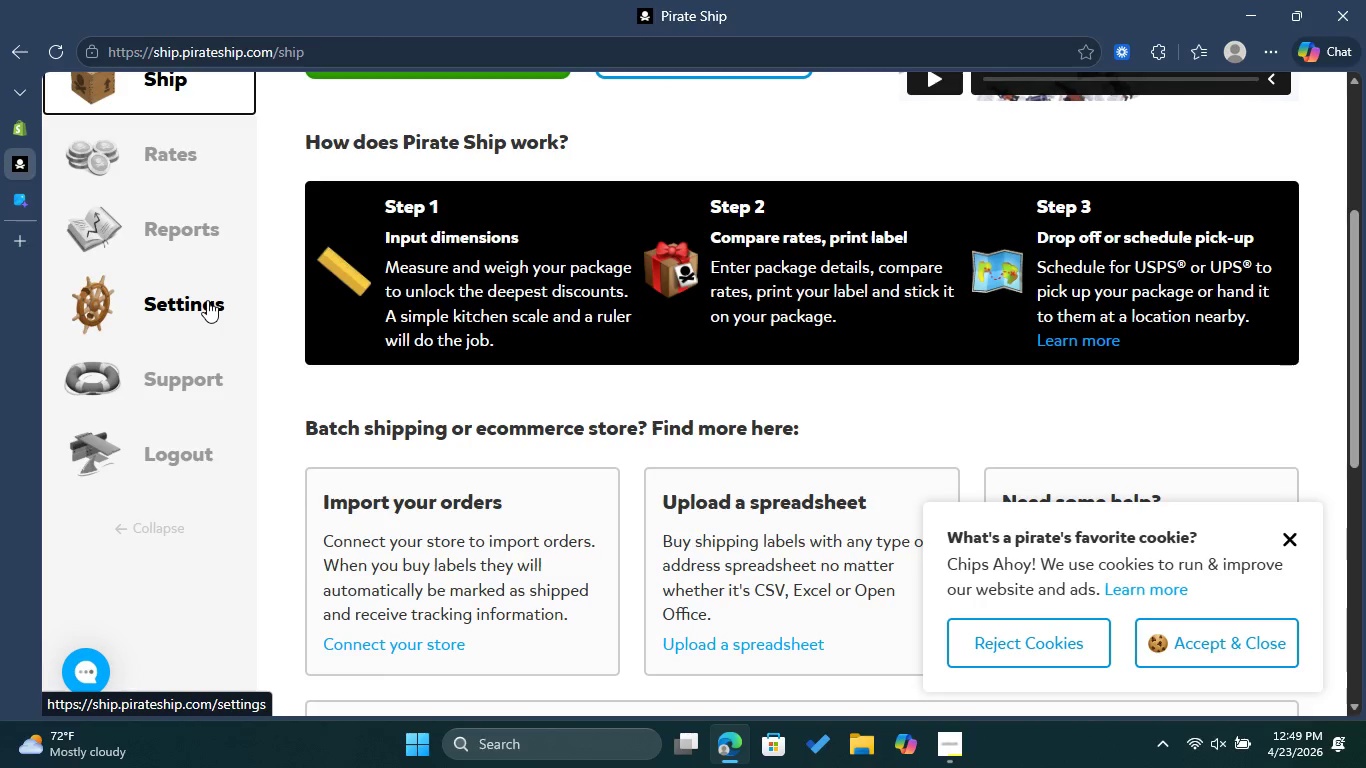 
wait(8.23)
 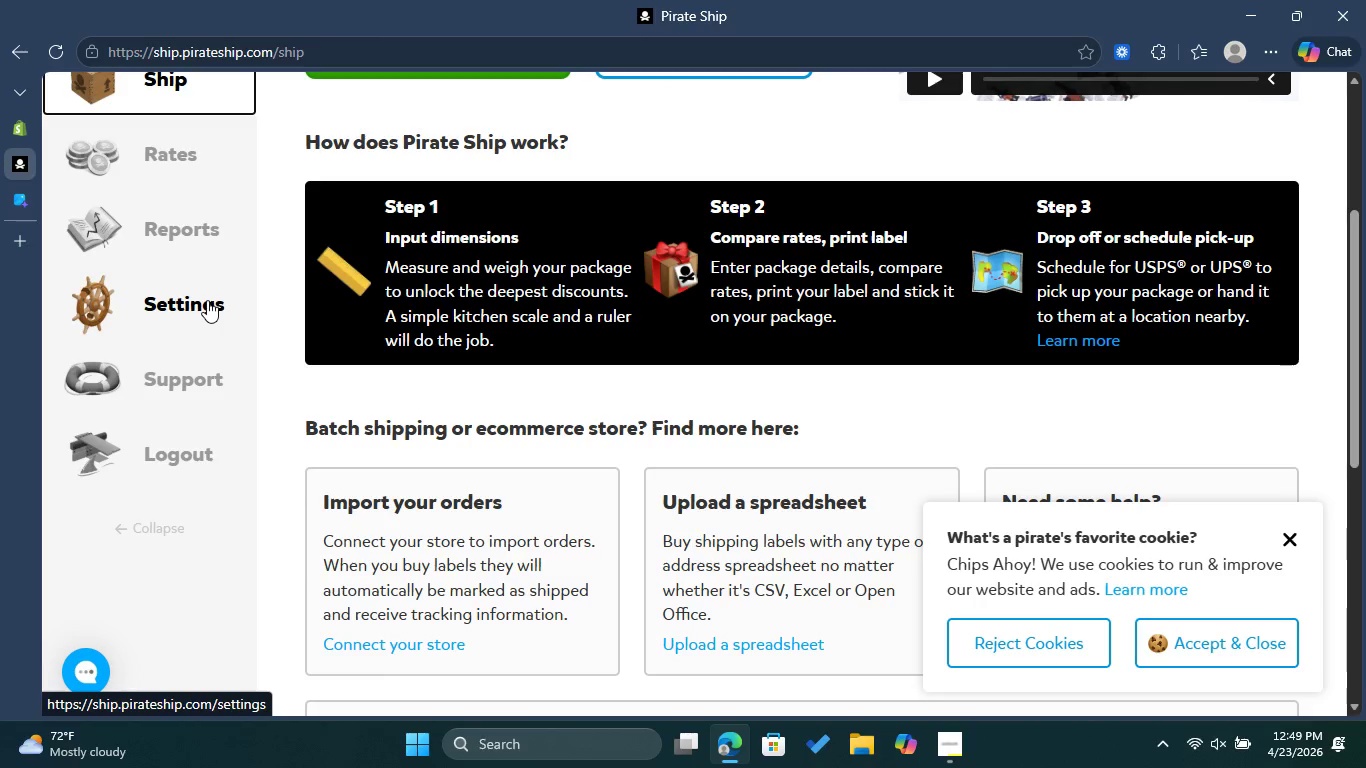 
scroll: coordinate [372, 277], scroll_direction: down, amount: 8.0
 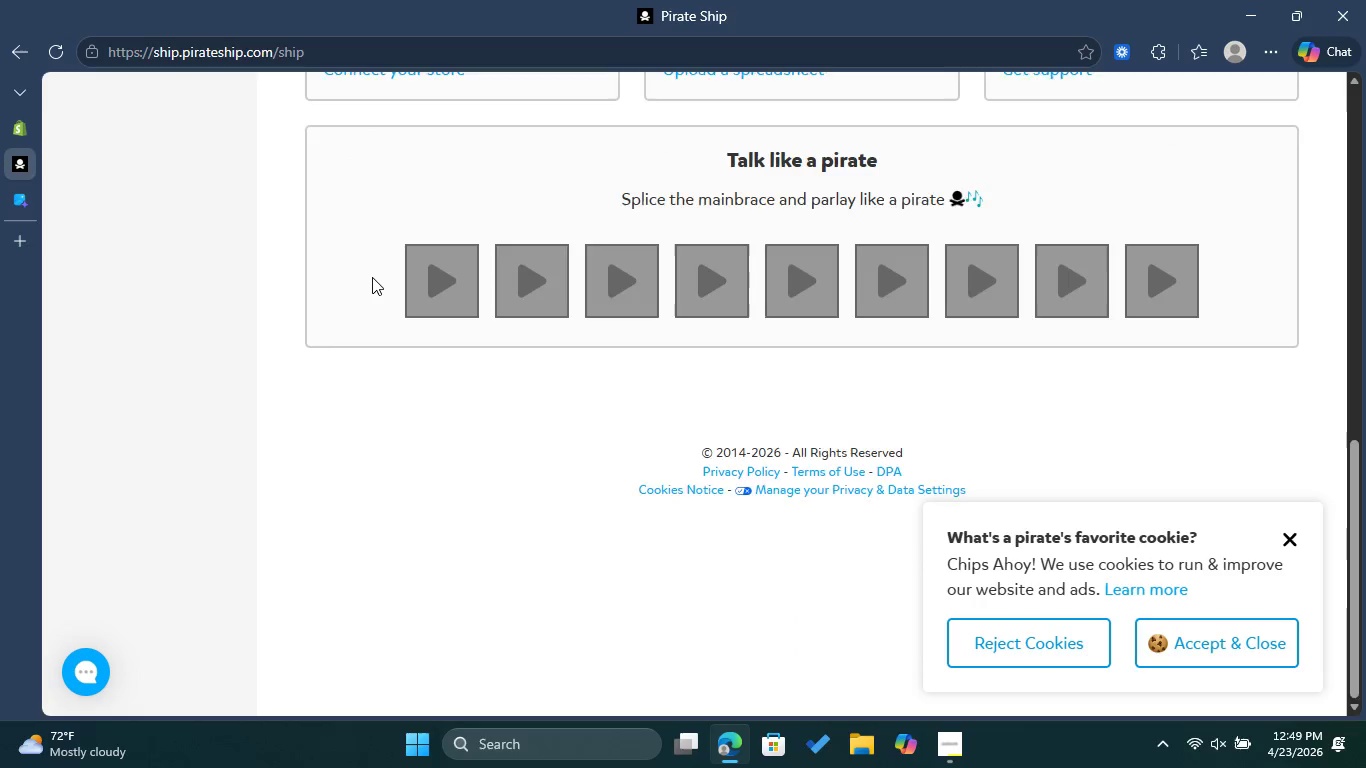 
scroll: coordinate [372, 277], scroll_direction: up, amount: 2.0
 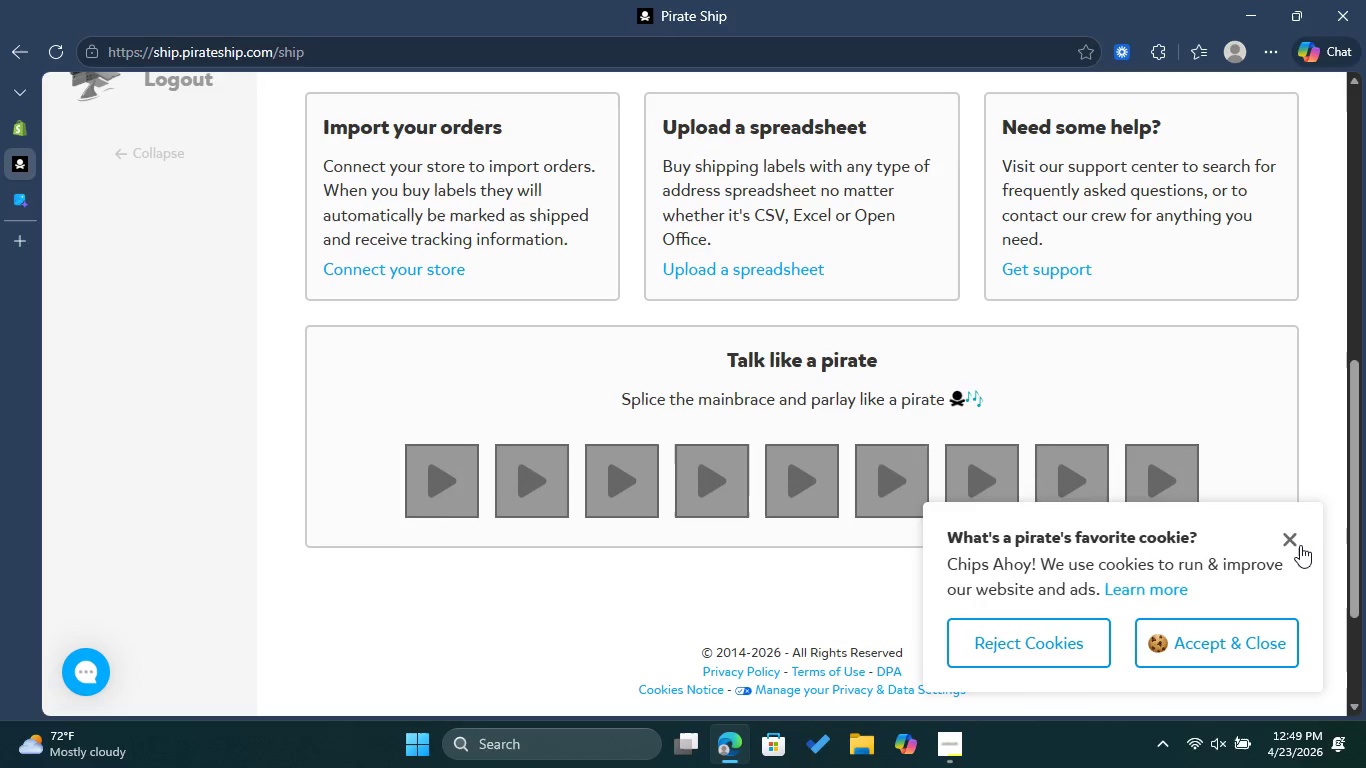 
left_click([1289, 545])
 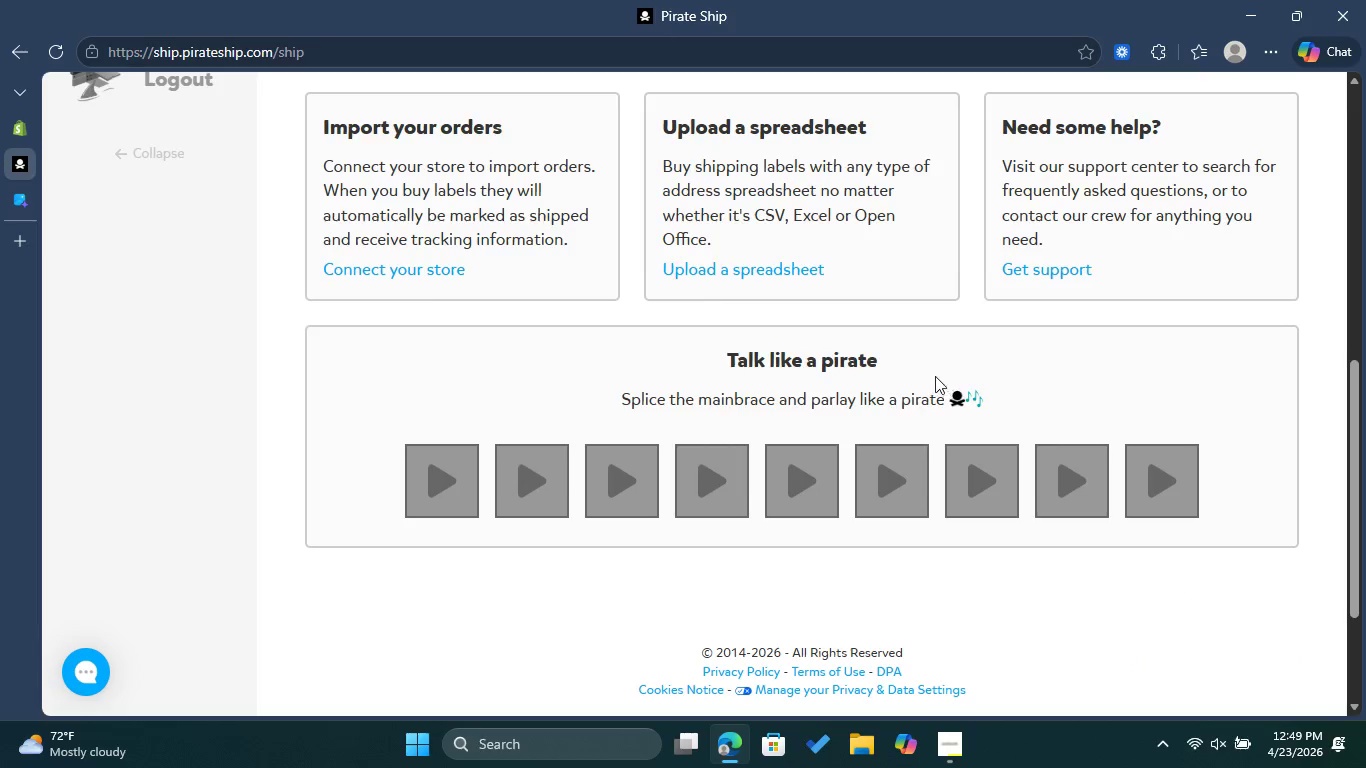 
scroll: coordinate [933, 375], scroll_direction: up, amount: 2.0
 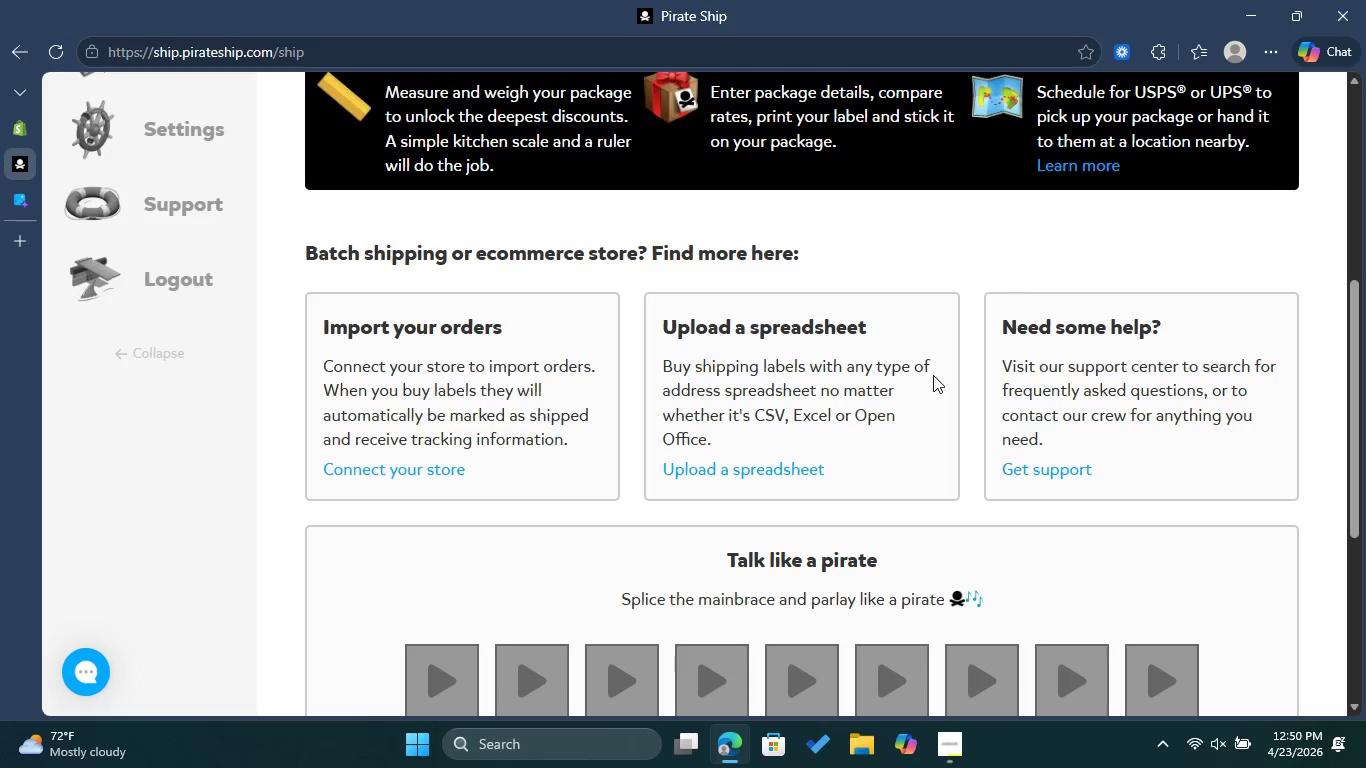 
wait(54.38)
 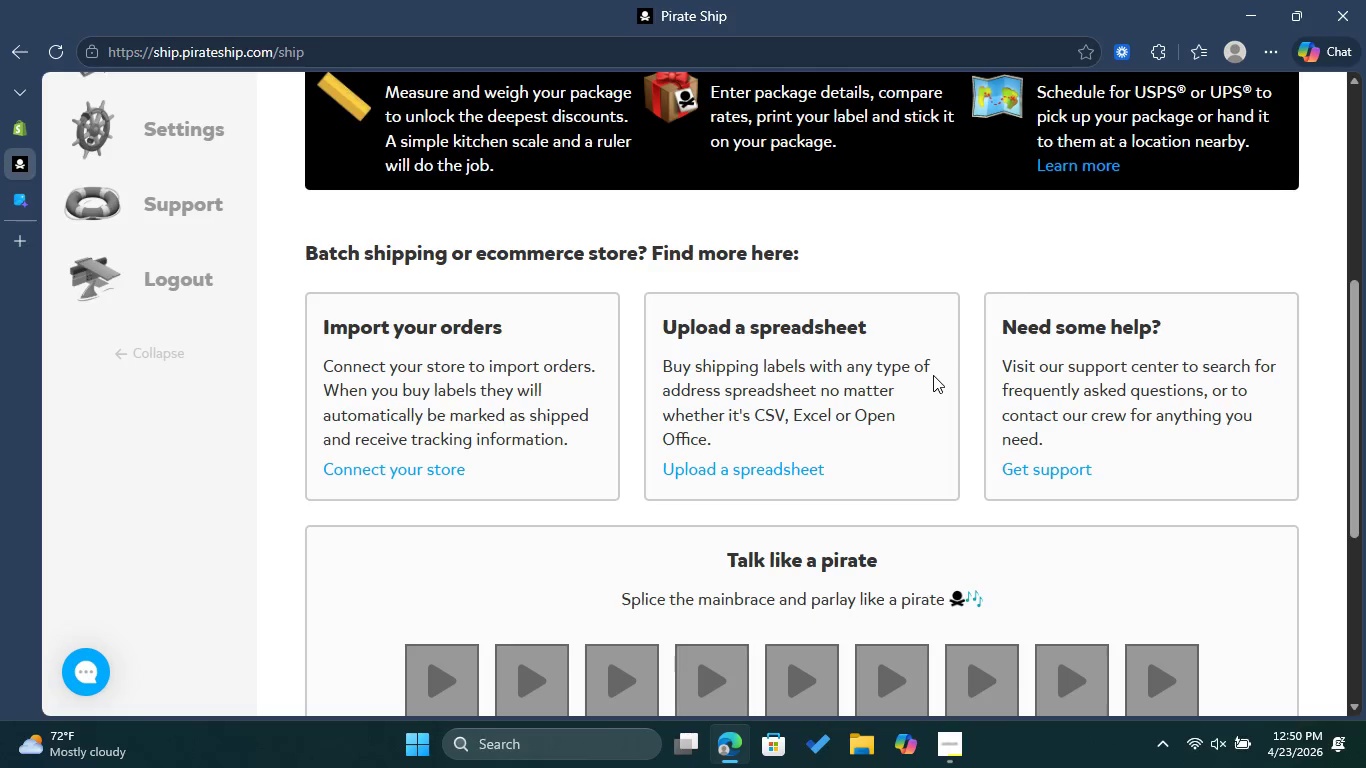 
scroll: coordinate [749, 279], scroll_direction: up, amount: 2.0
 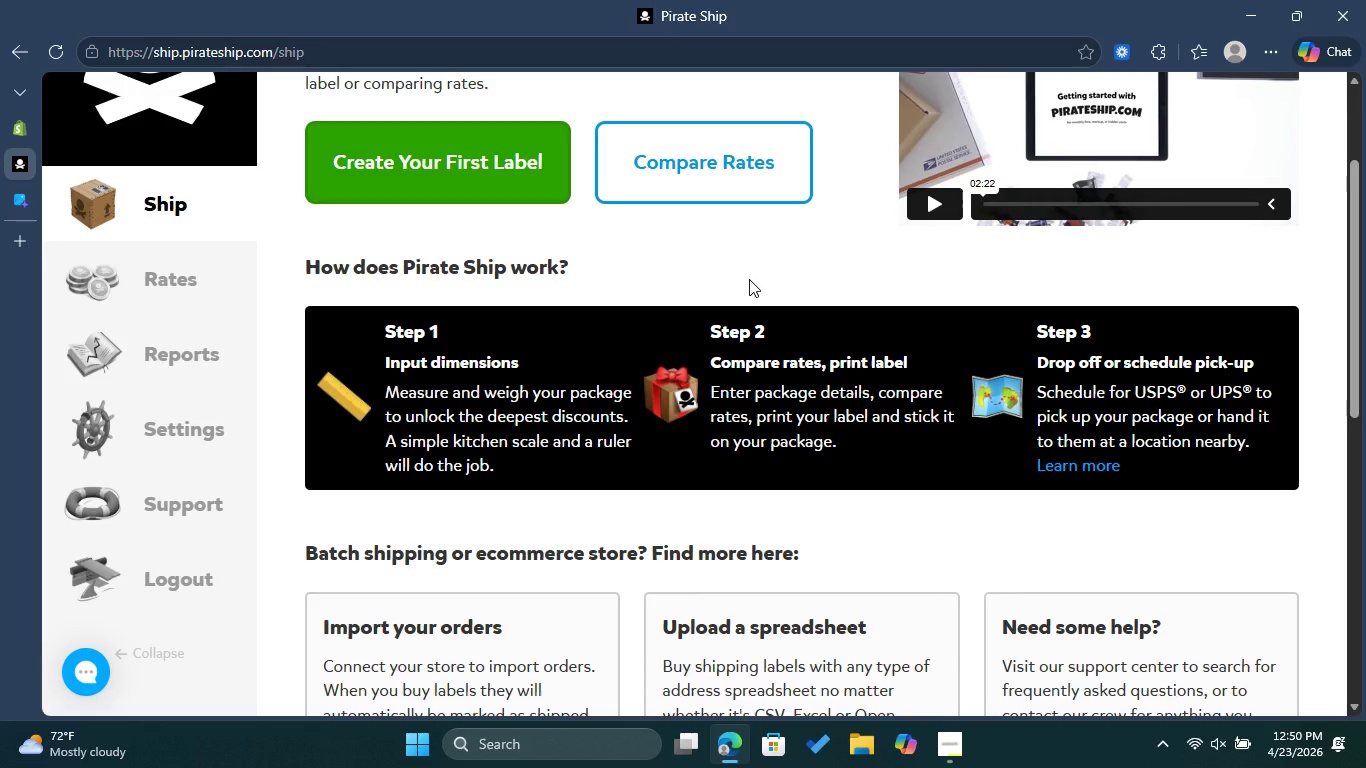 
wait(18.56)
 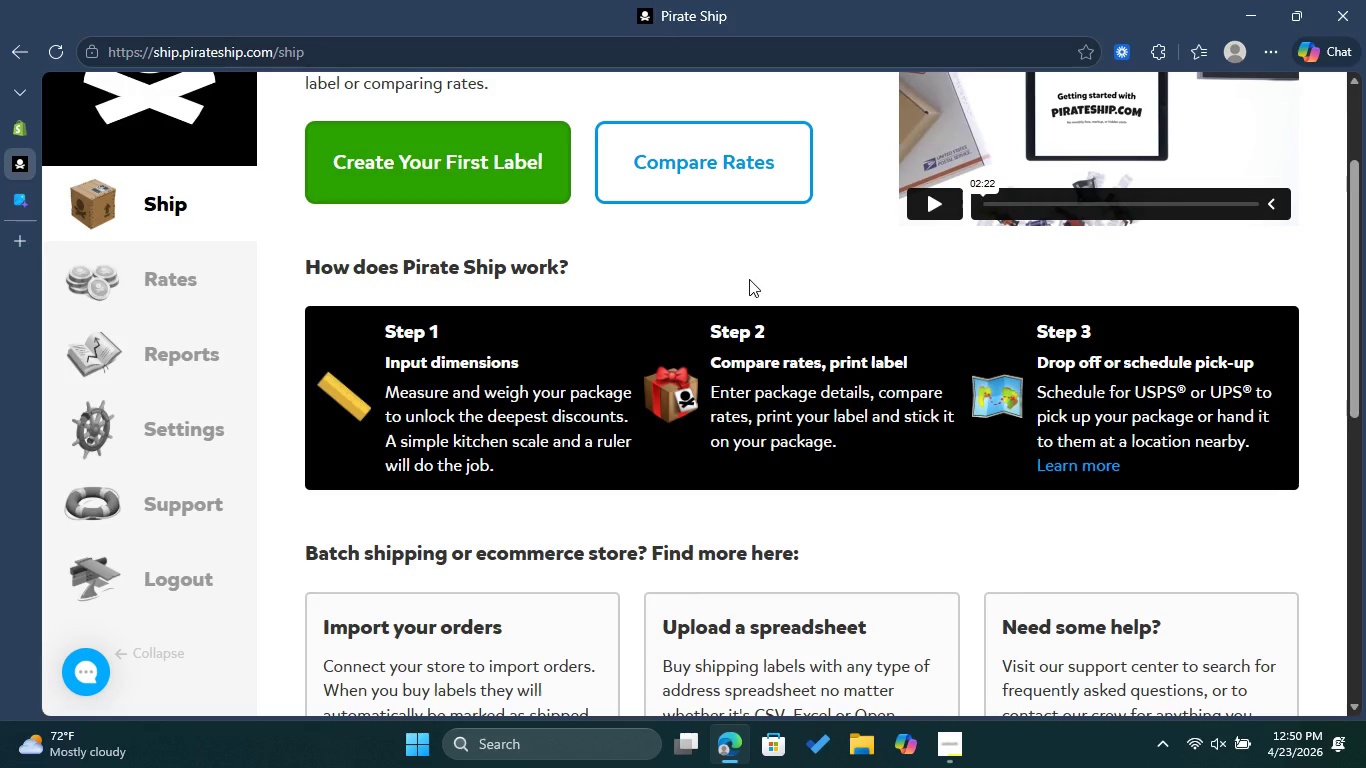 
left_click([184, 435])
 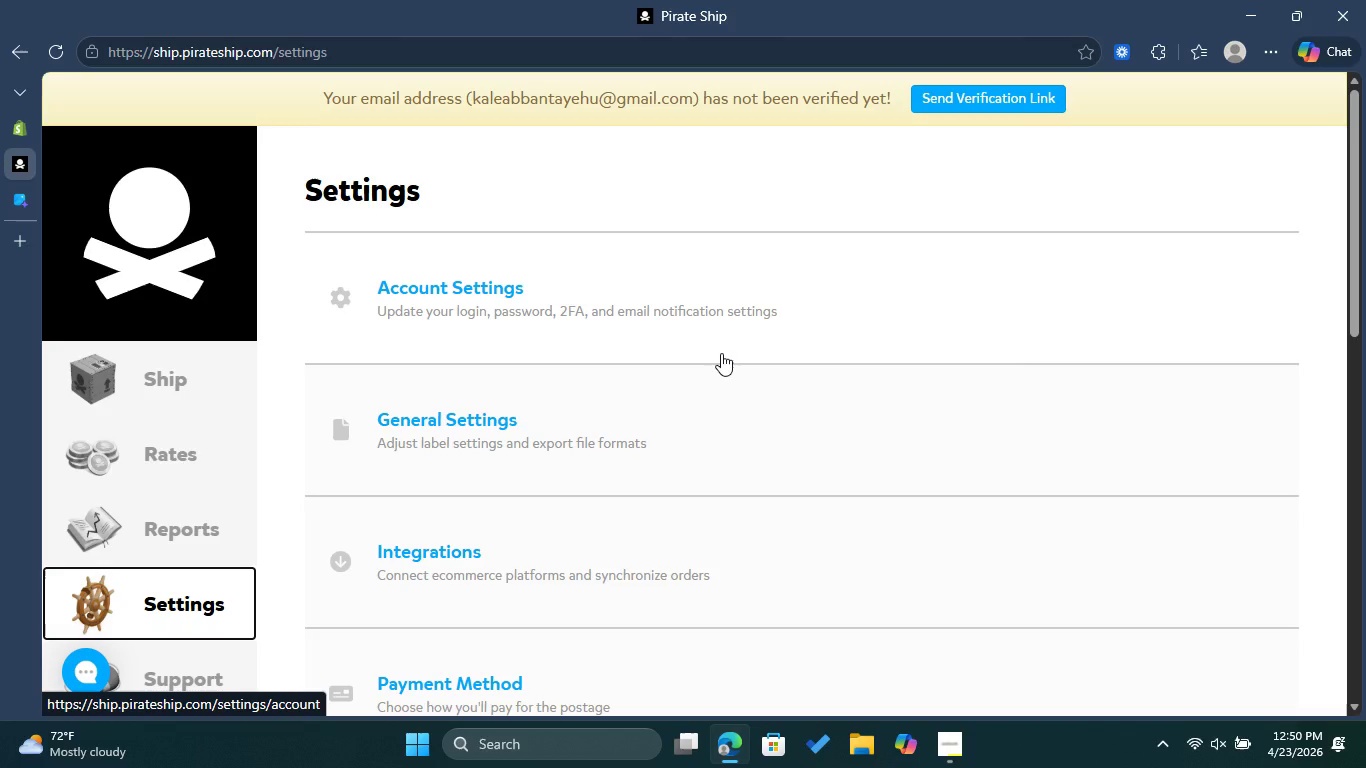 
scroll: coordinate [644, 387], scroll_direction: down, amount: 2.0
 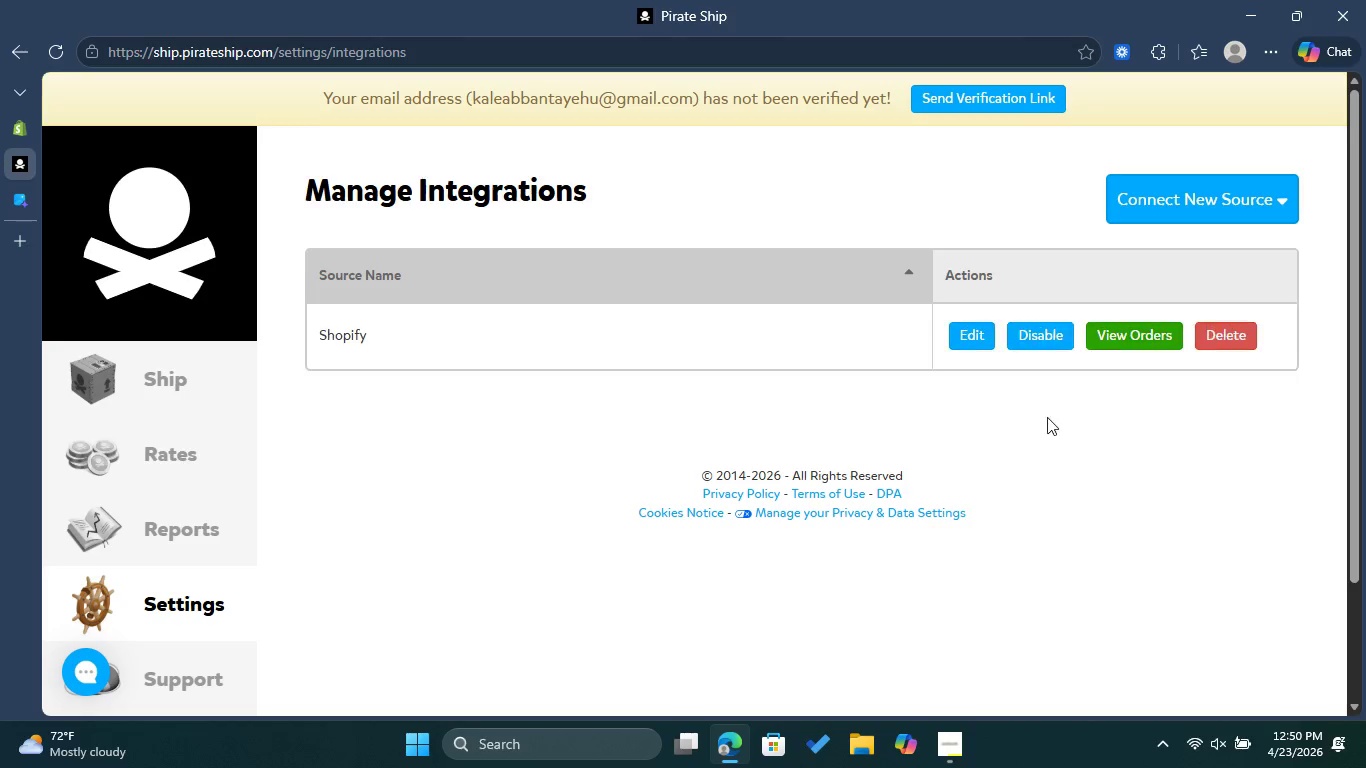 
wait(16.79)
 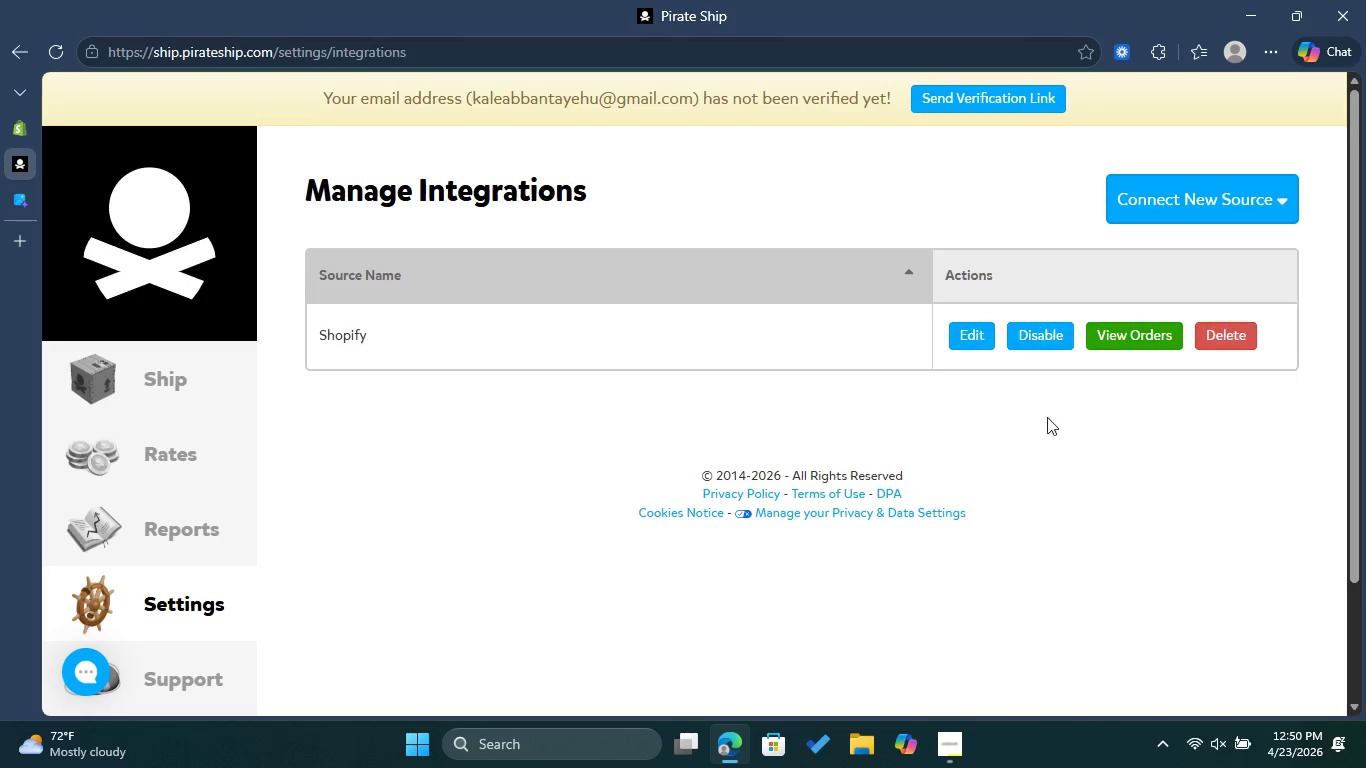 
mouse_move([52, 141])
 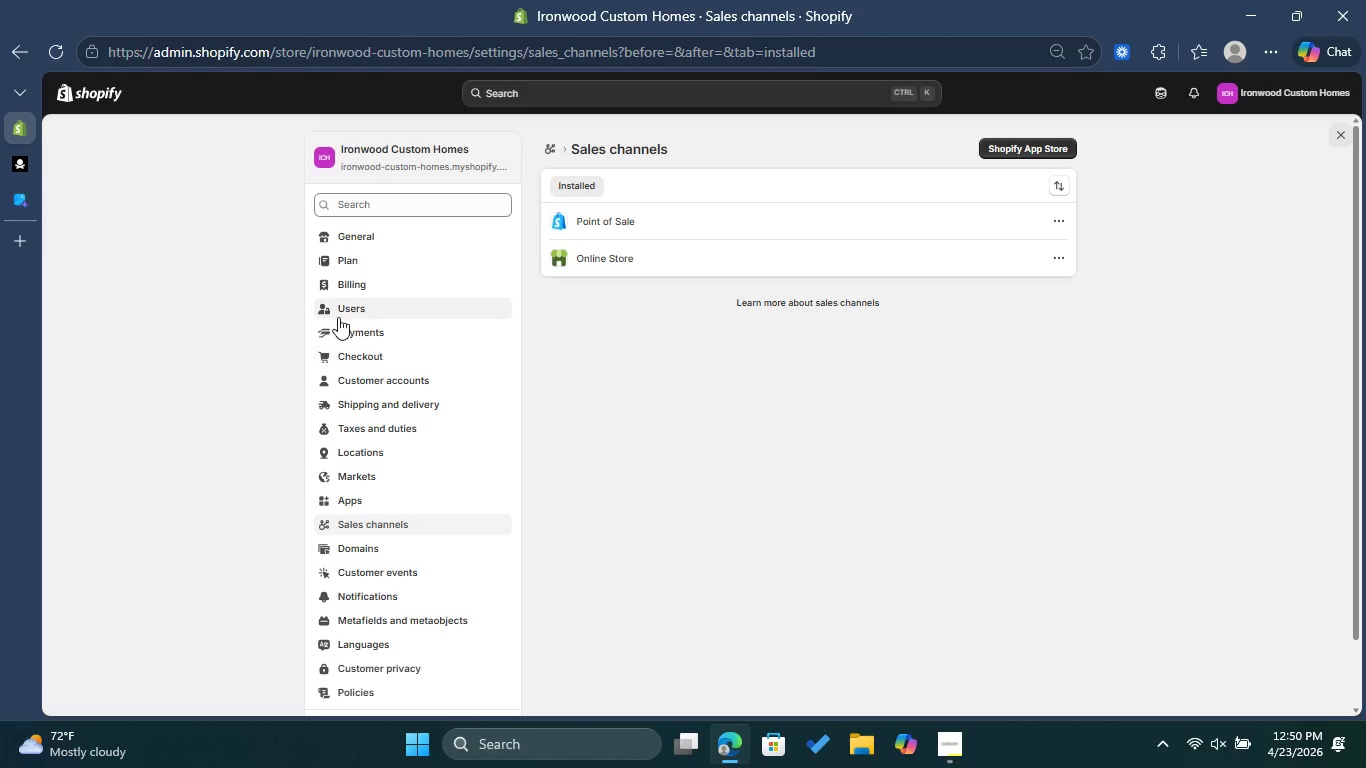 
scroll: coordinate [338, 312], scroll_direction: down, amount: 1.0
 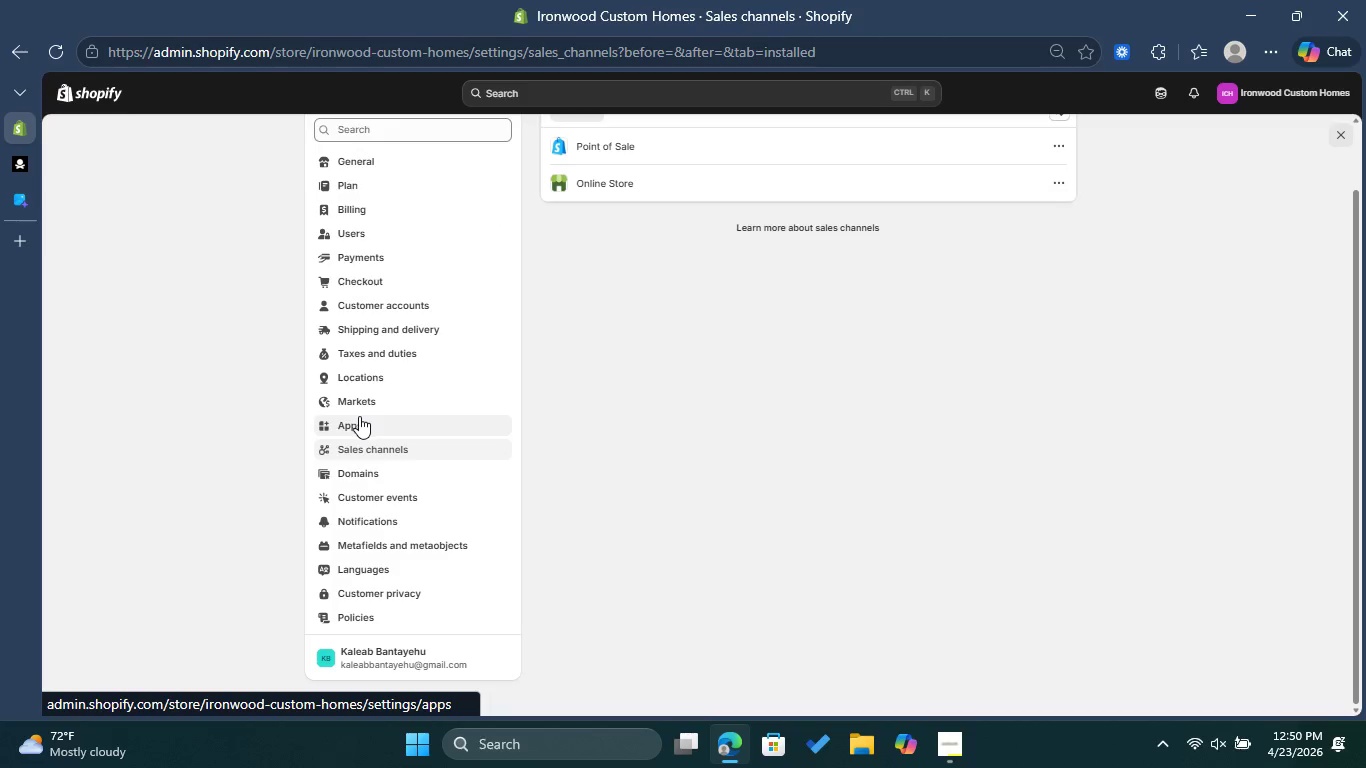 
left_click([359, 418])
 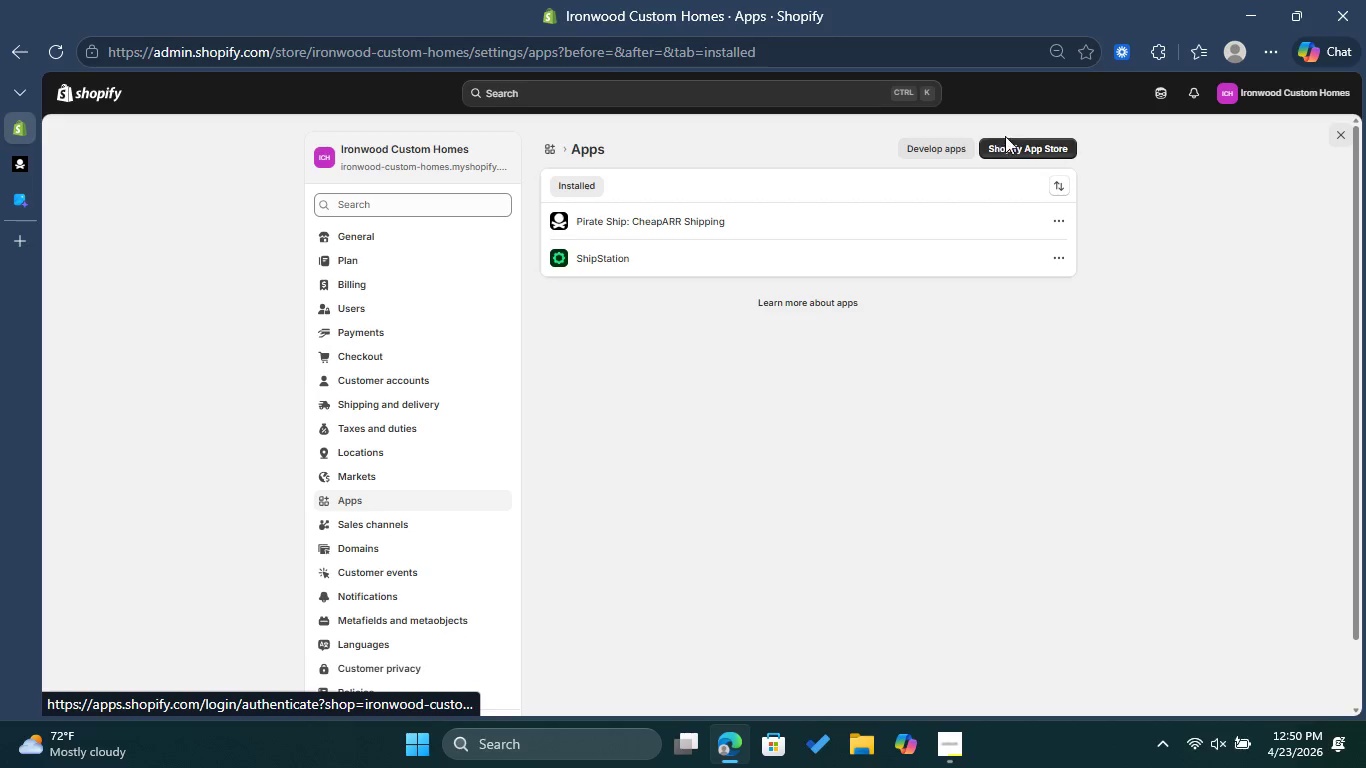 
wait(7.78)
 